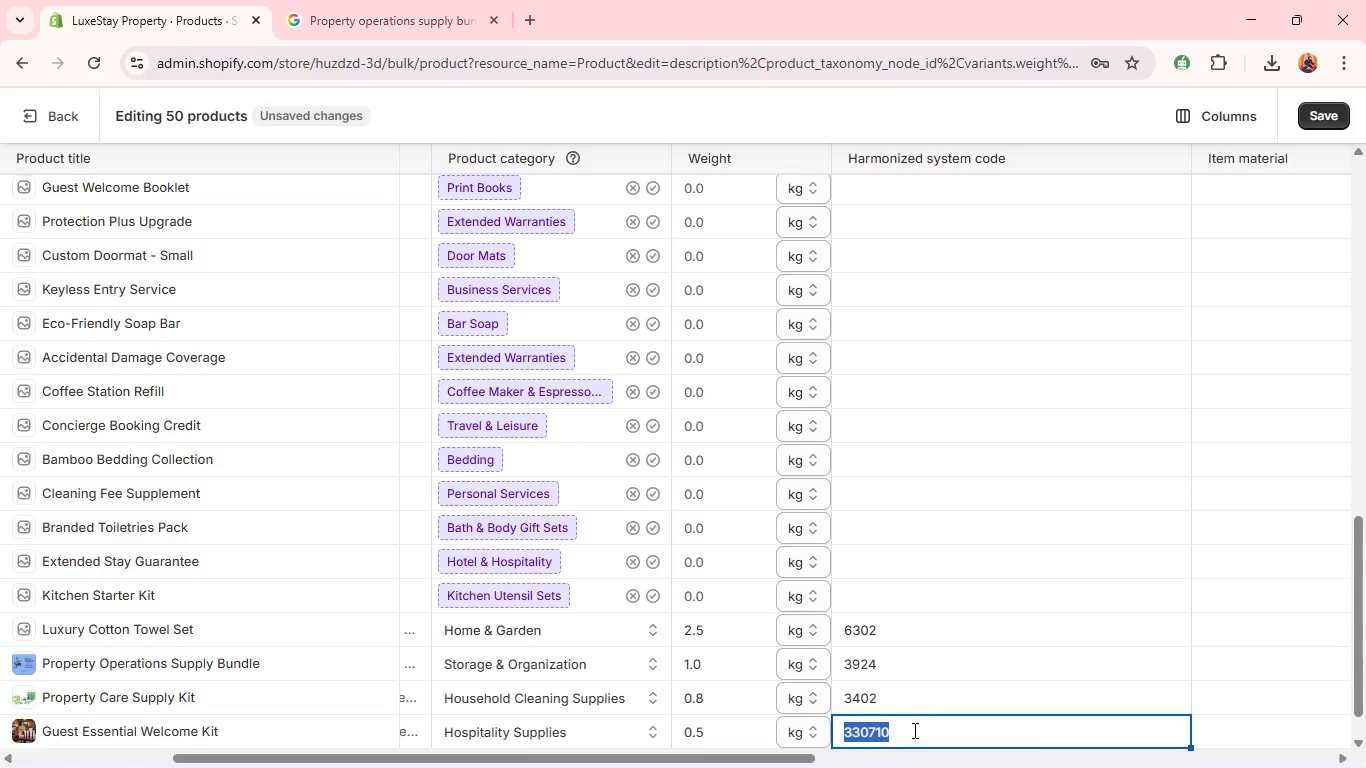 
left_click([913, 730])
 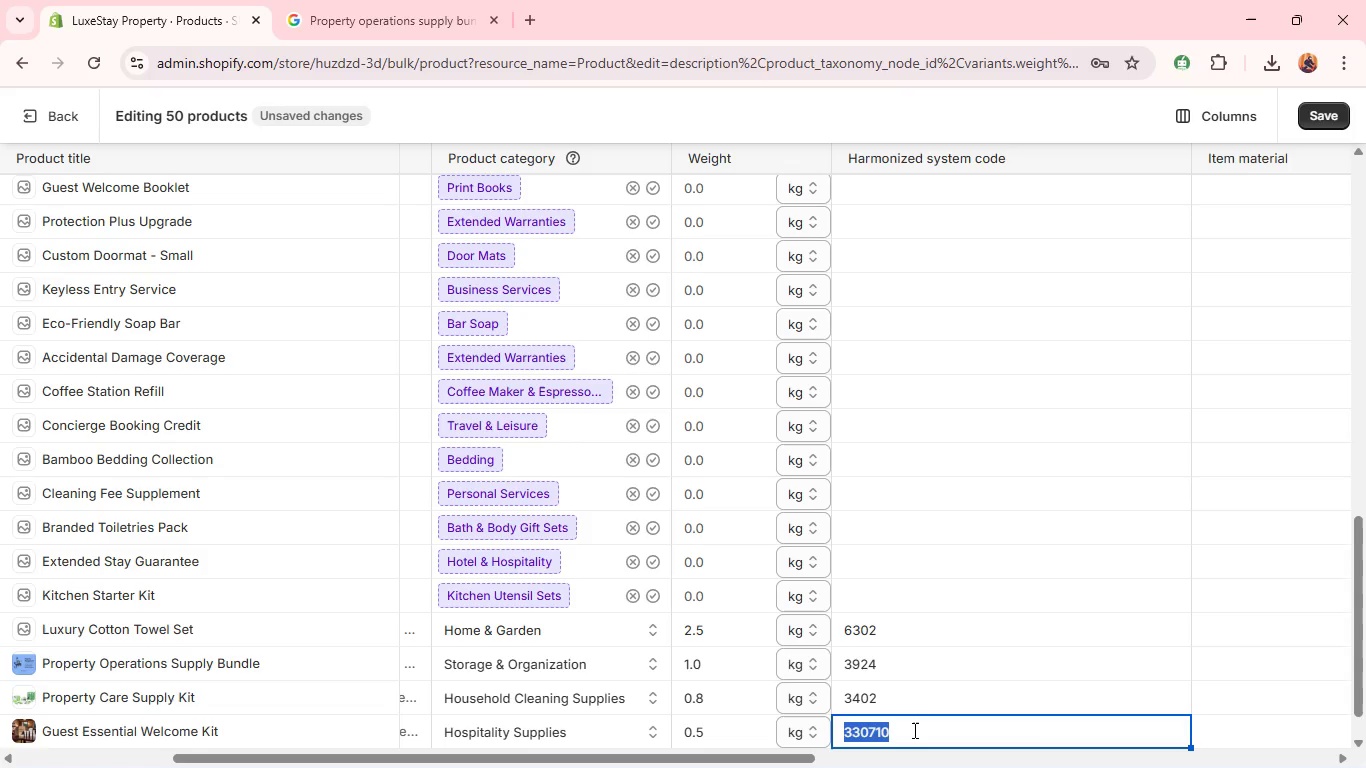 
left_click([913, 730])
 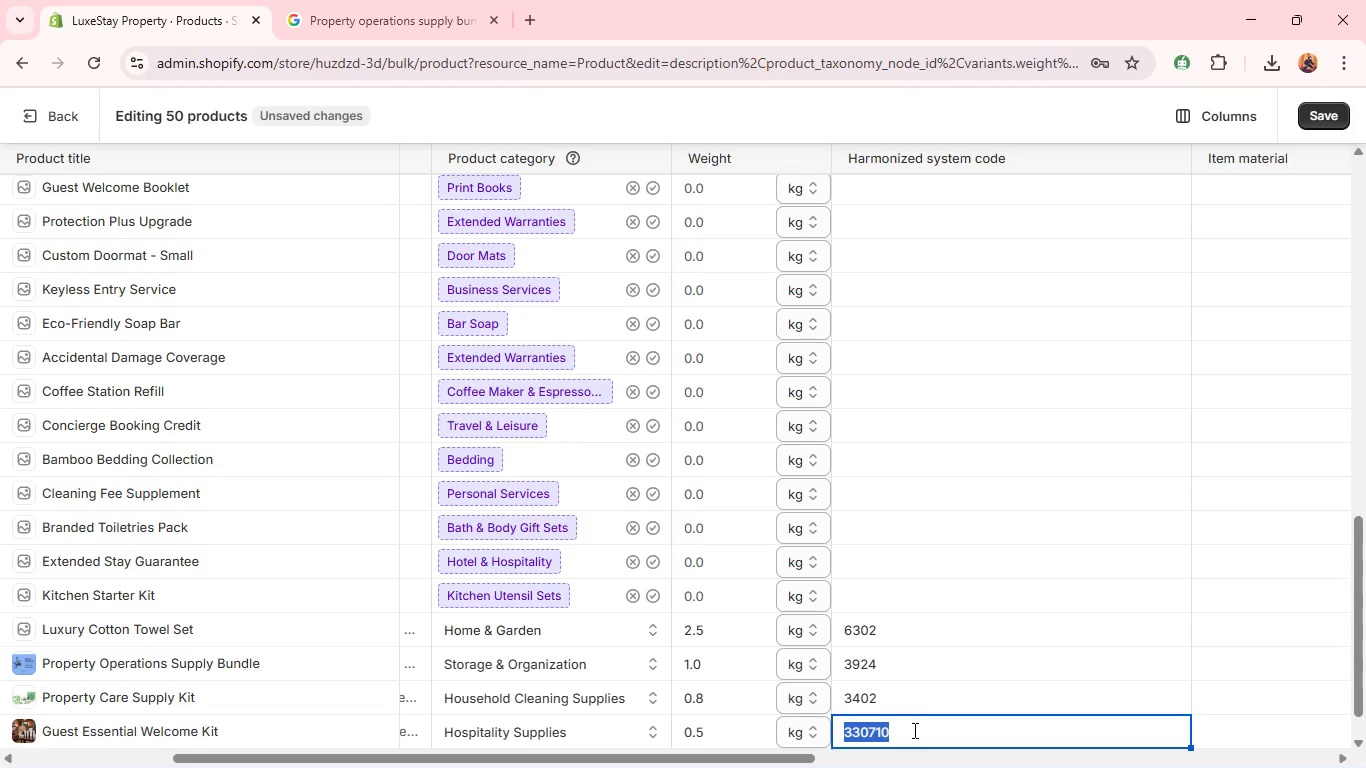 
left_click([913, 730])
 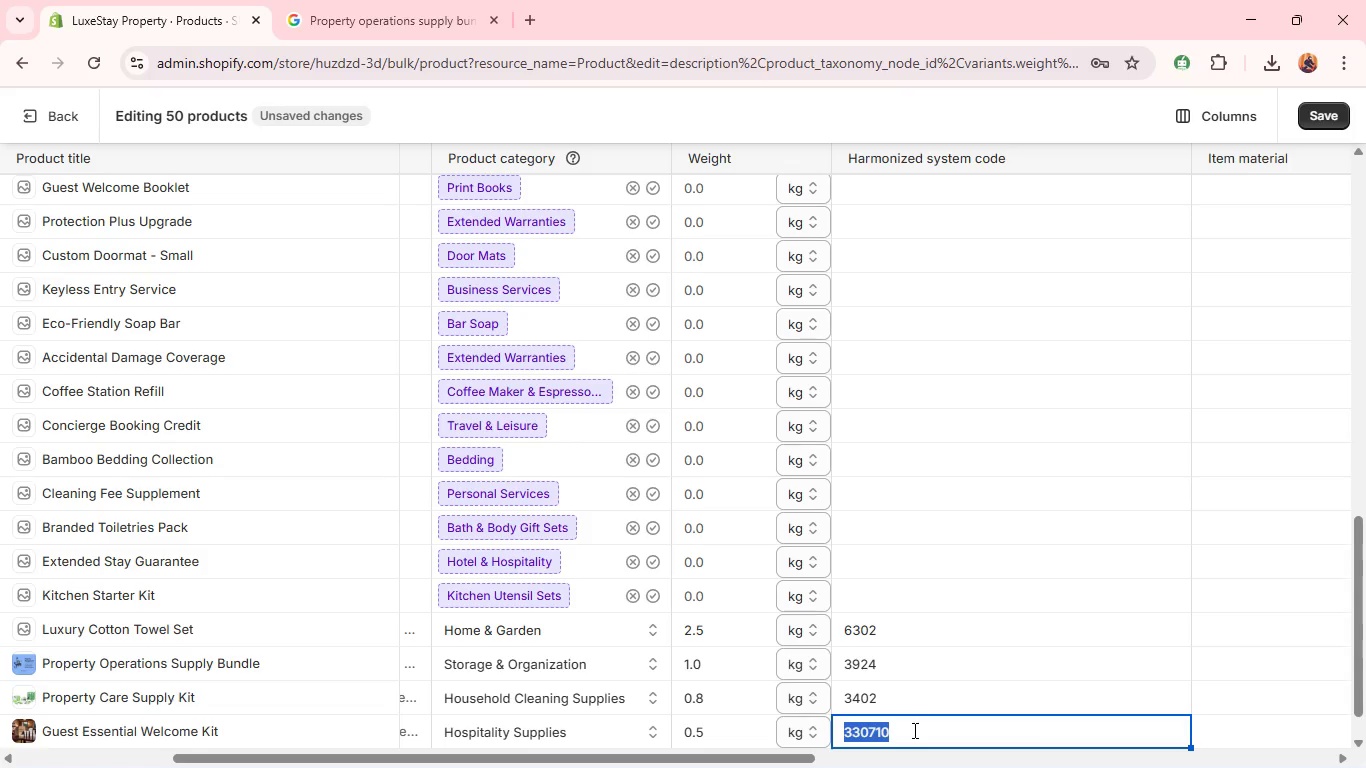 
double_click([913, 730])
 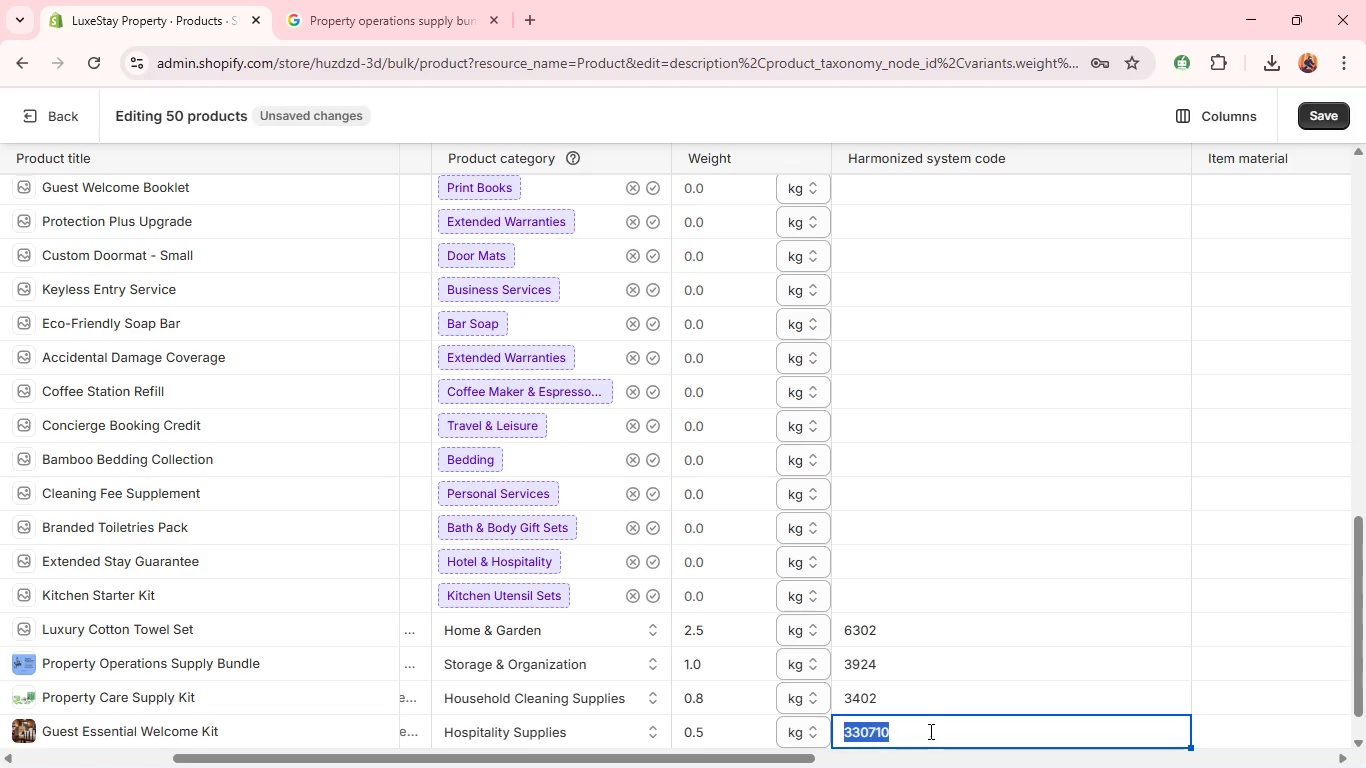 
double_click([929, 731])
 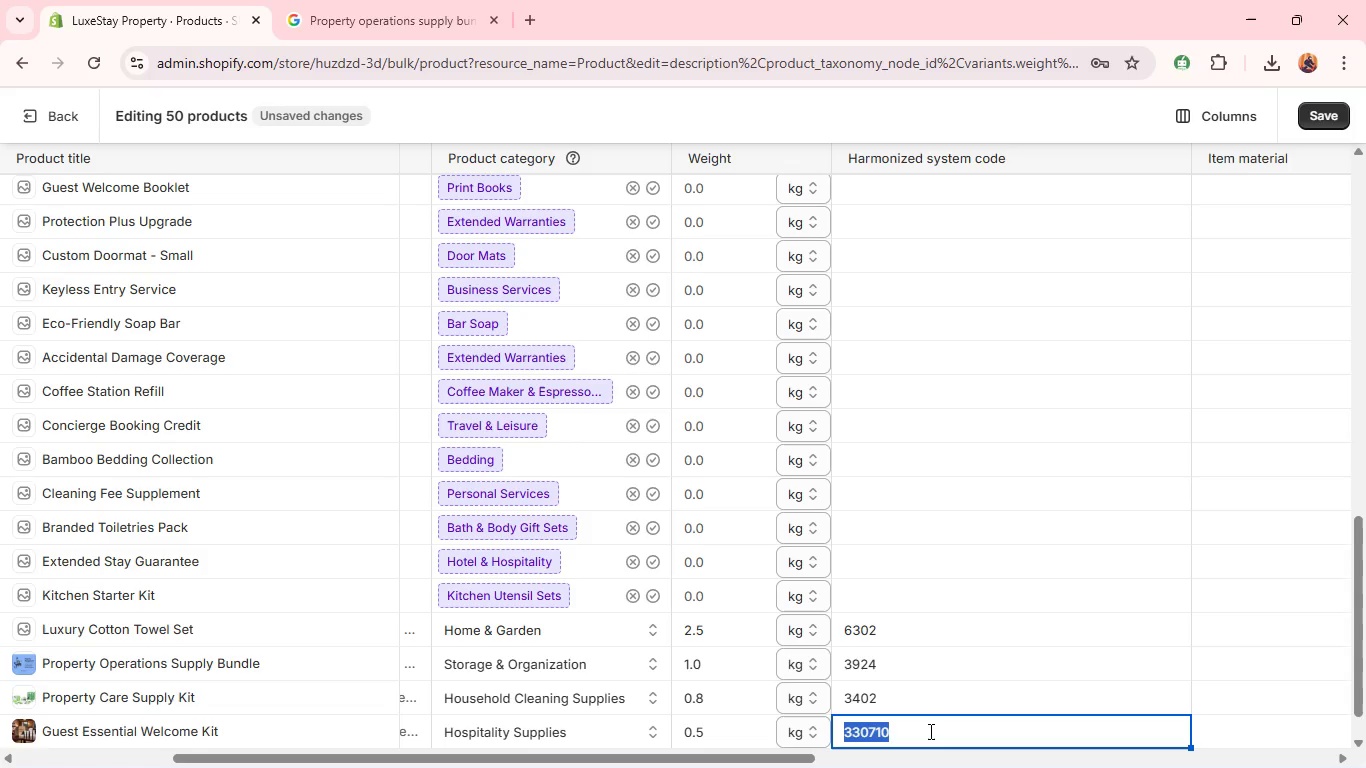 
triple_click([929, 731])
 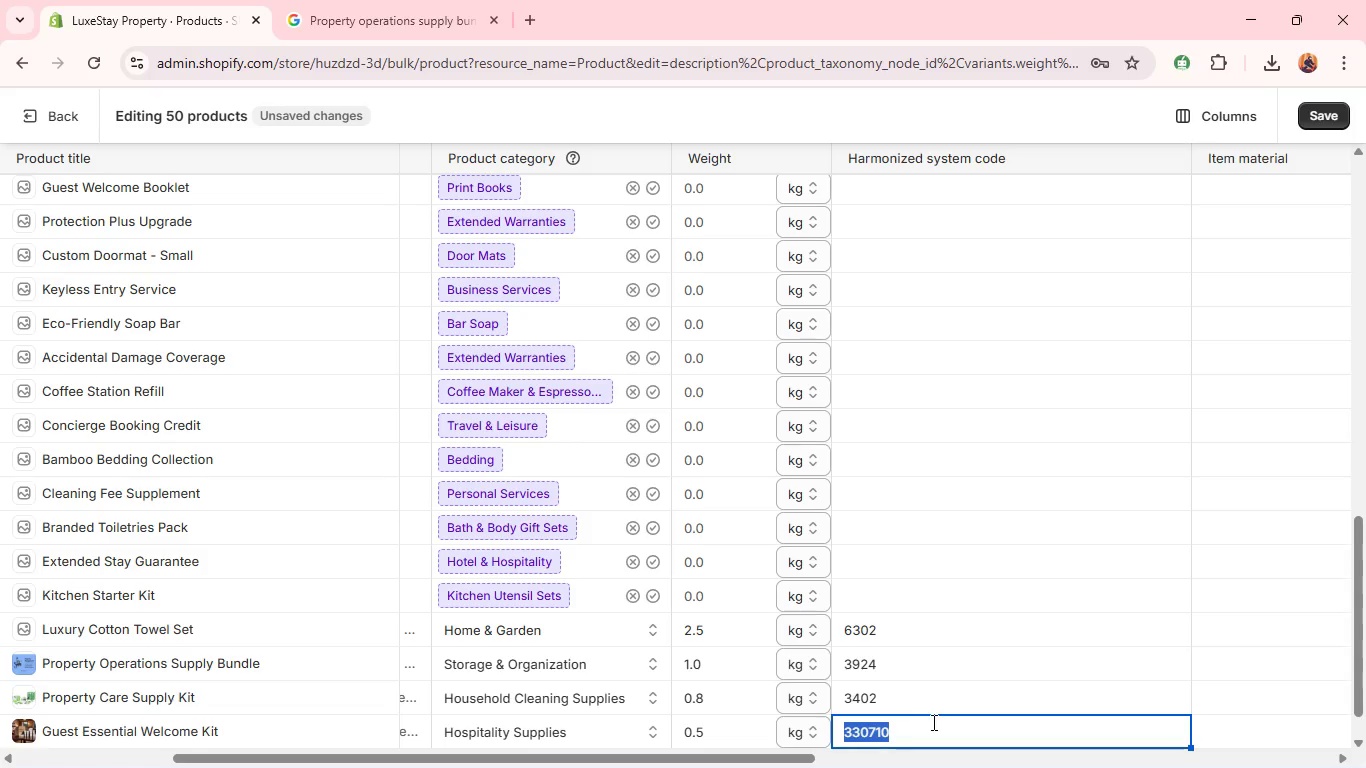 
left_click([933, 722])
 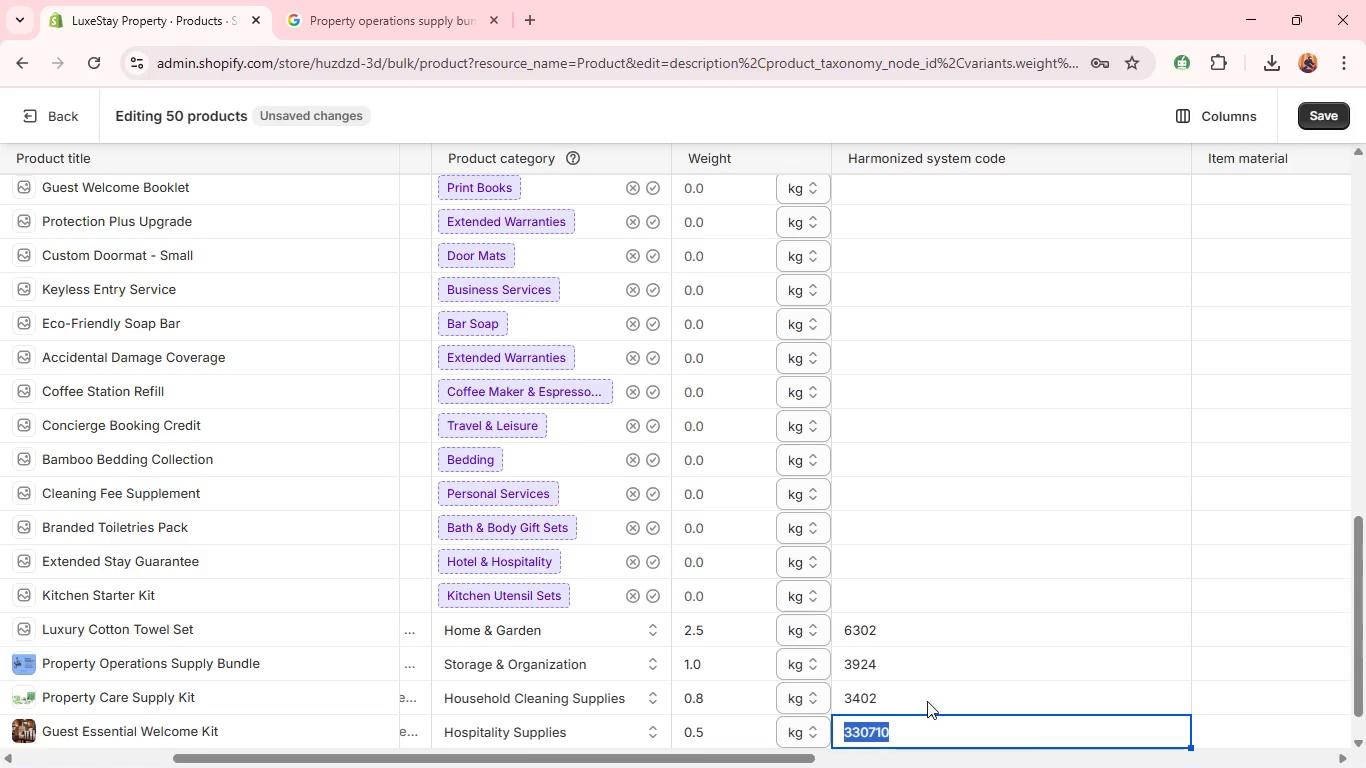 
left_click([927, 701])
 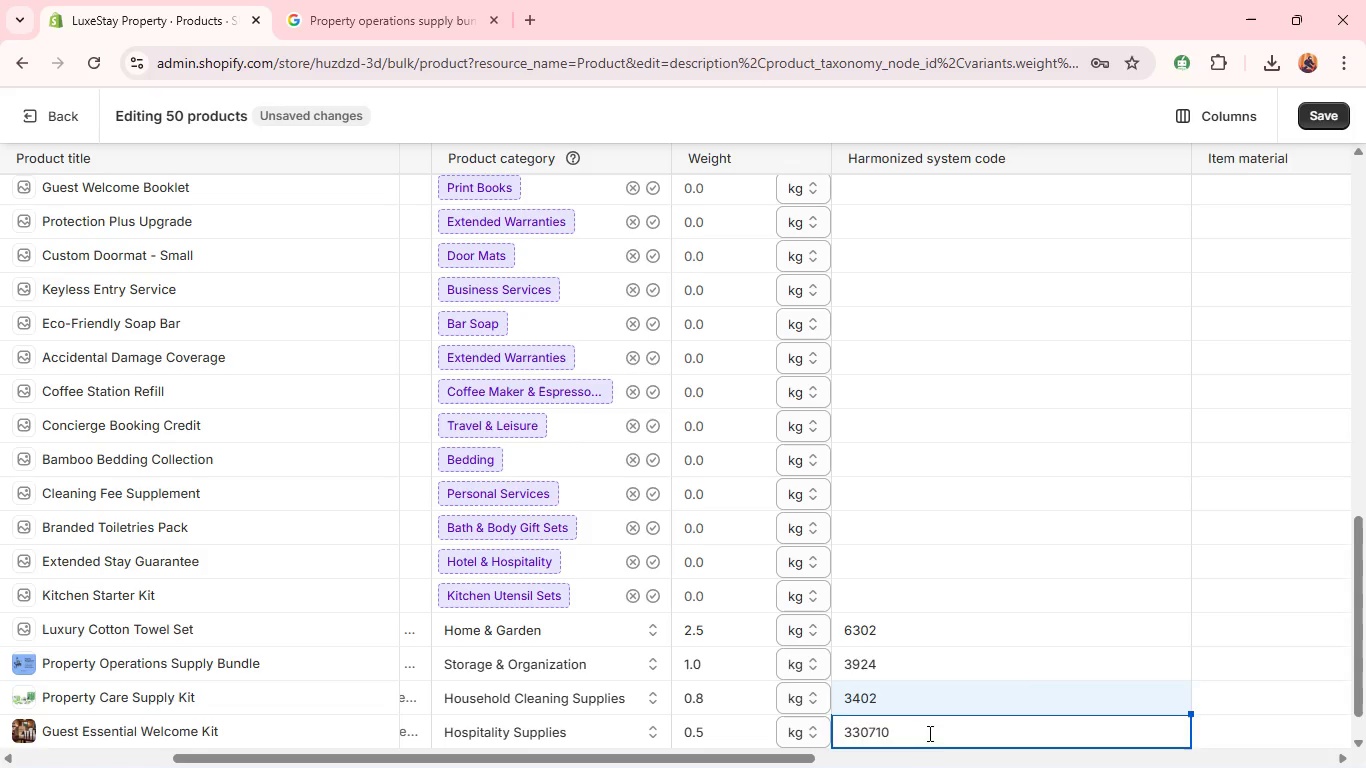 
left_click([926, 738])
 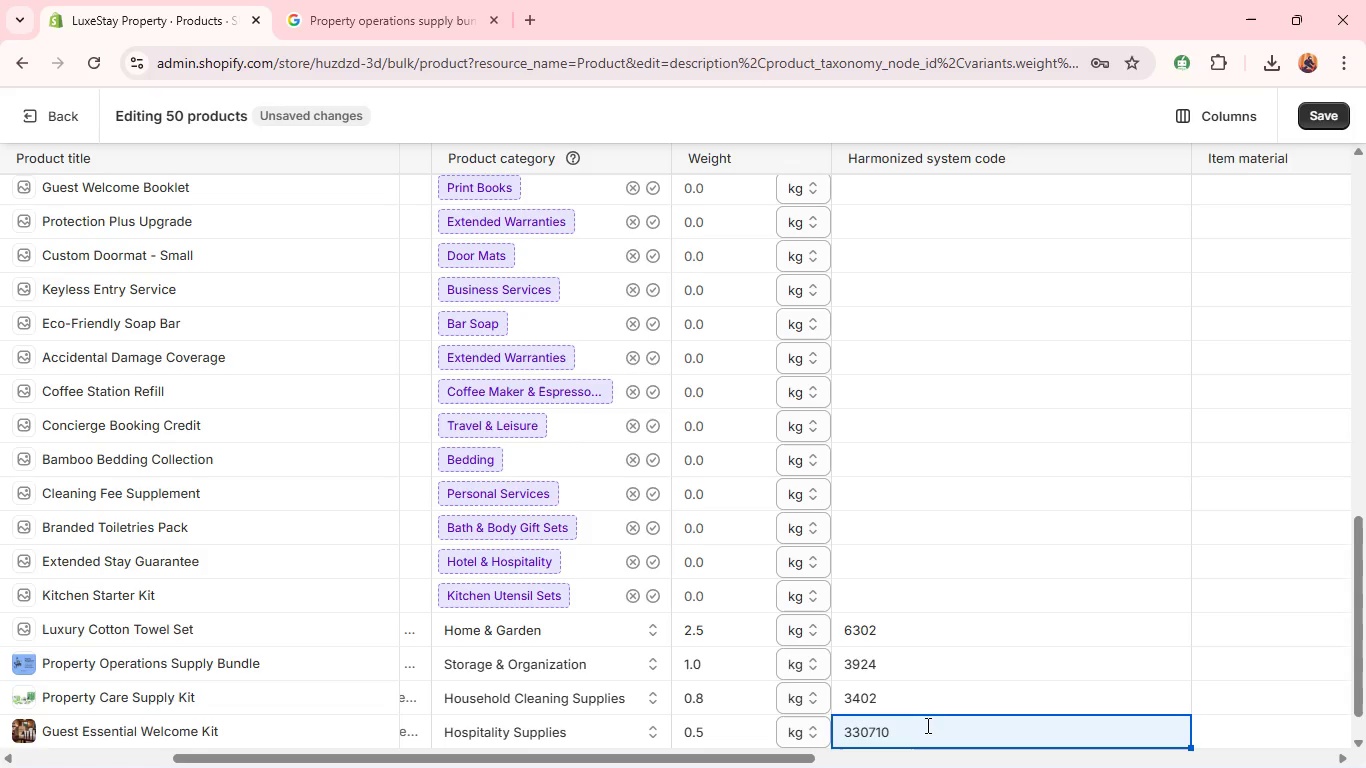 
left_click([926, 723])
 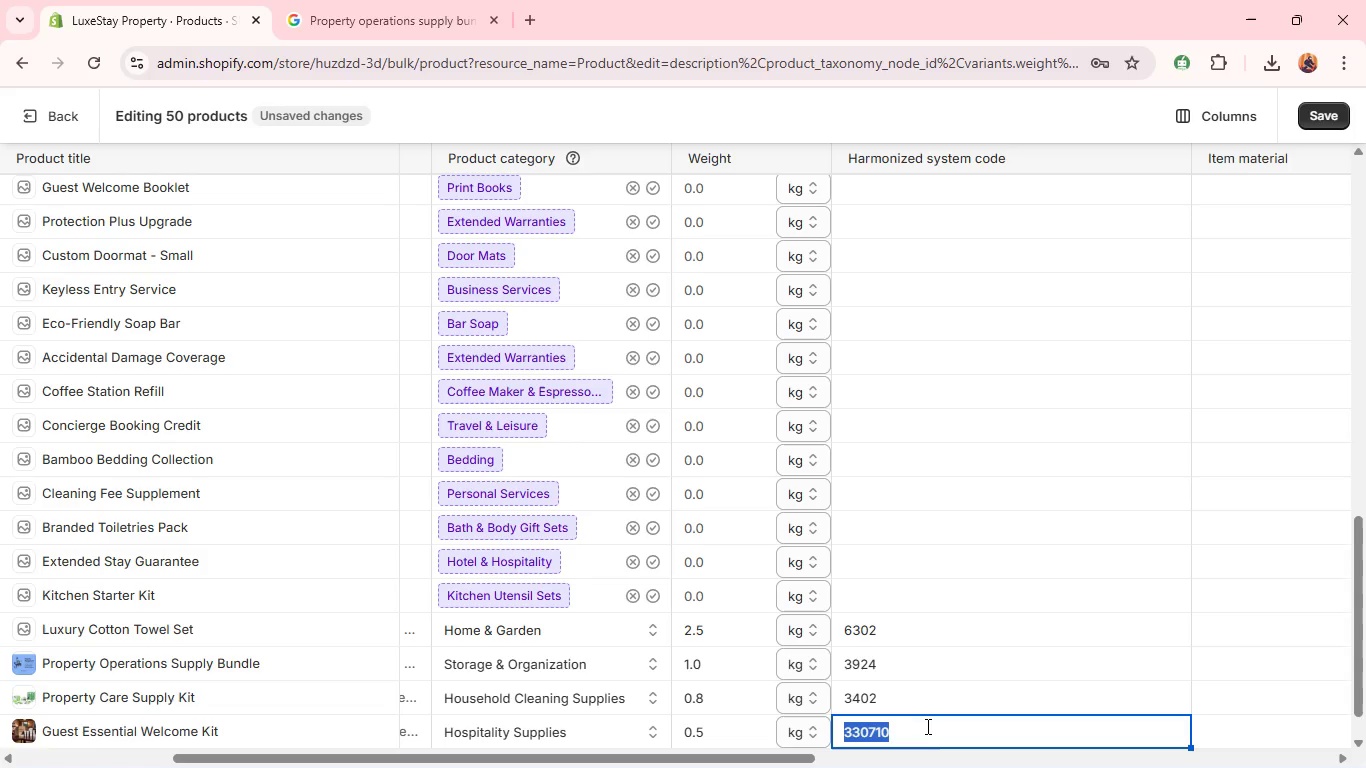 
left_click([931, 738])
 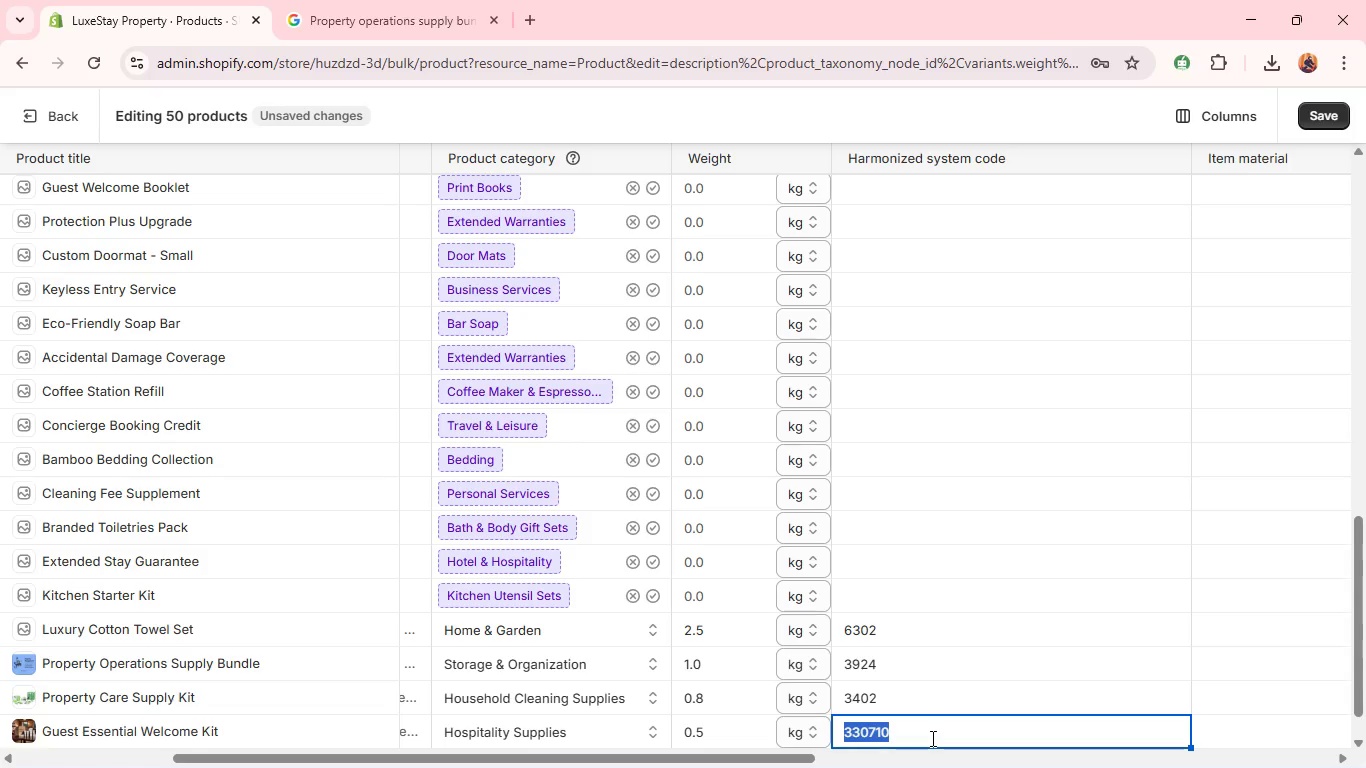 
double_click([931, 738])
 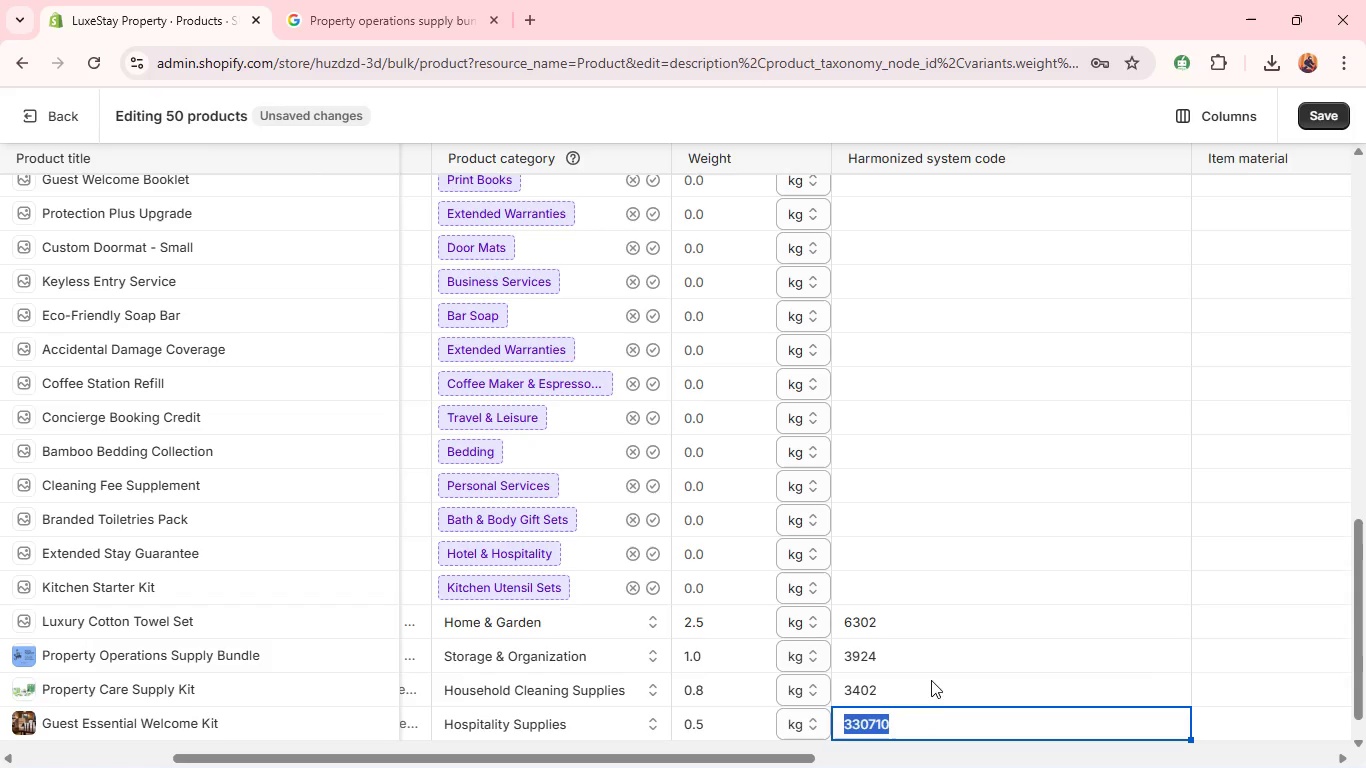 
left_click([931, 726])
 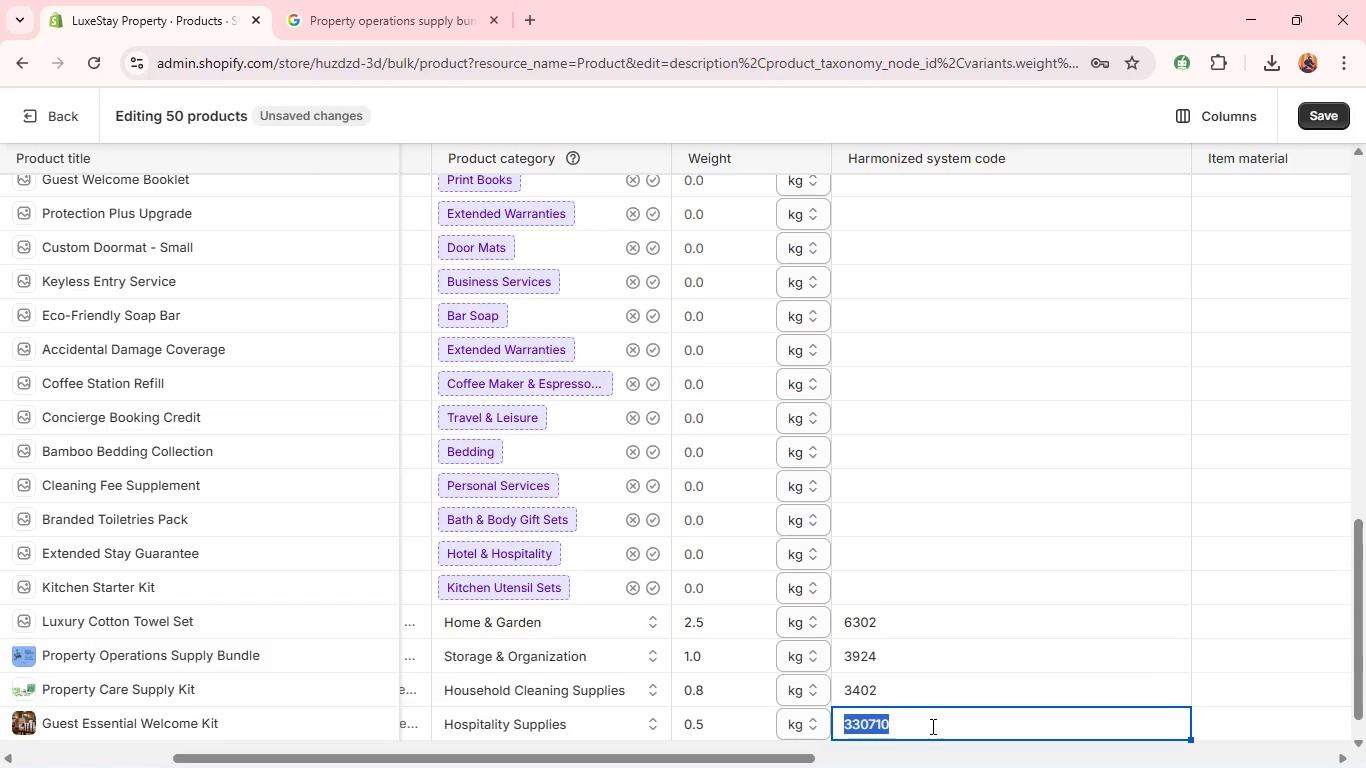 
left_click([931, 726])
 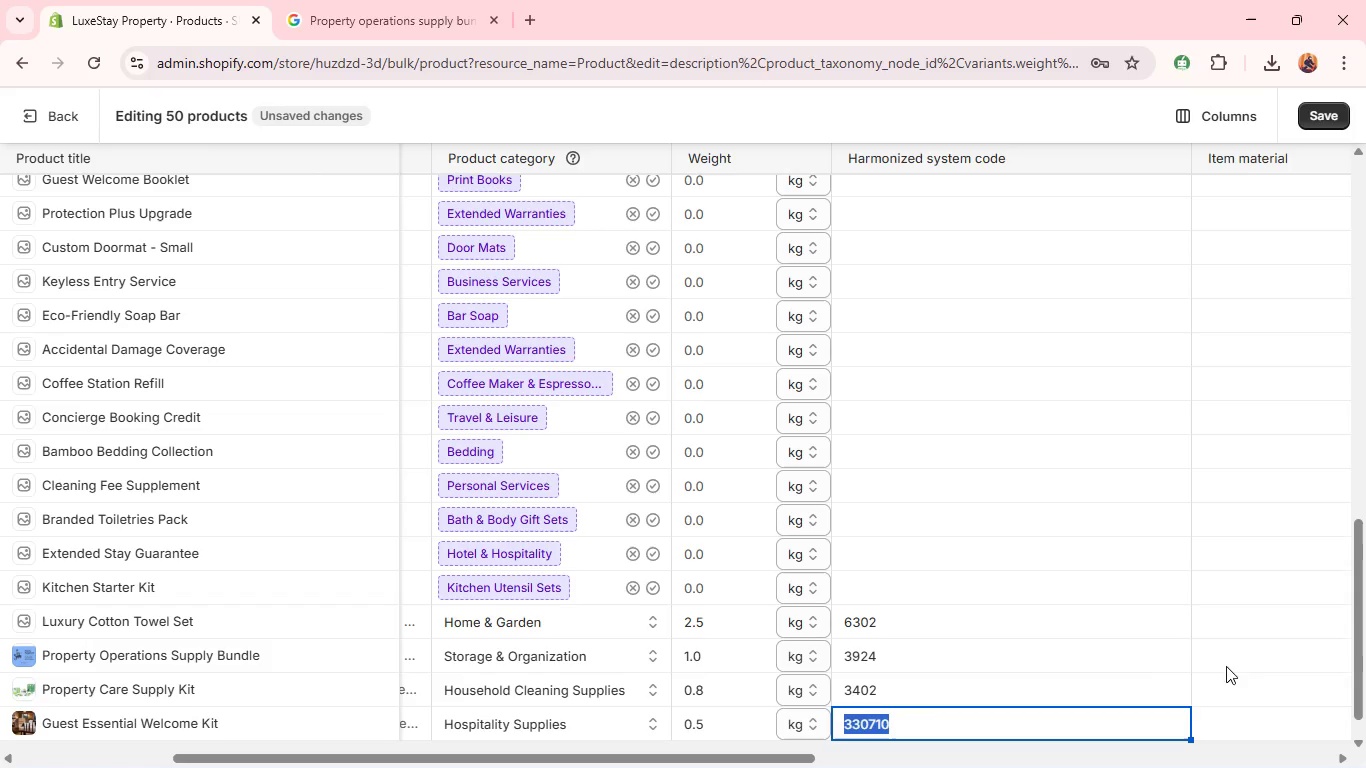 
left_click([1248, 675])
 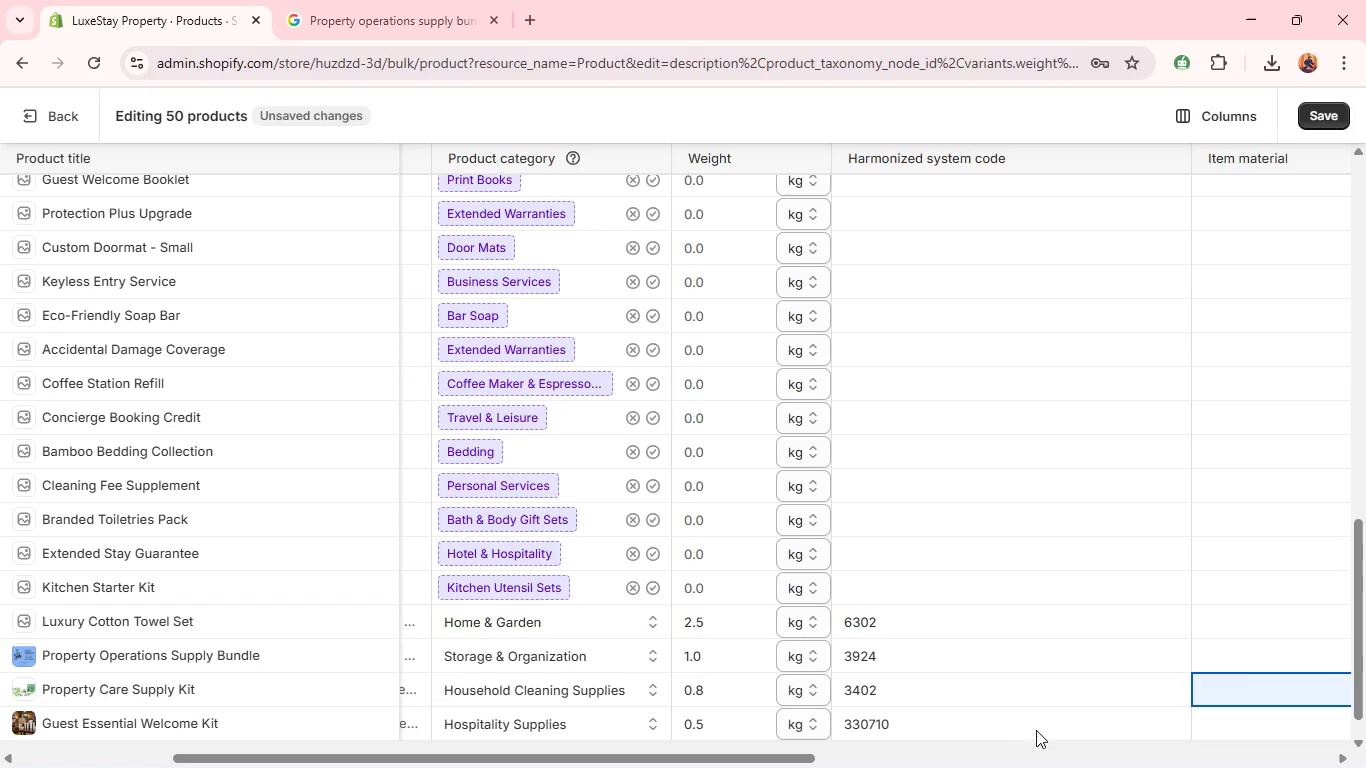 
left_click([1011, 732])
 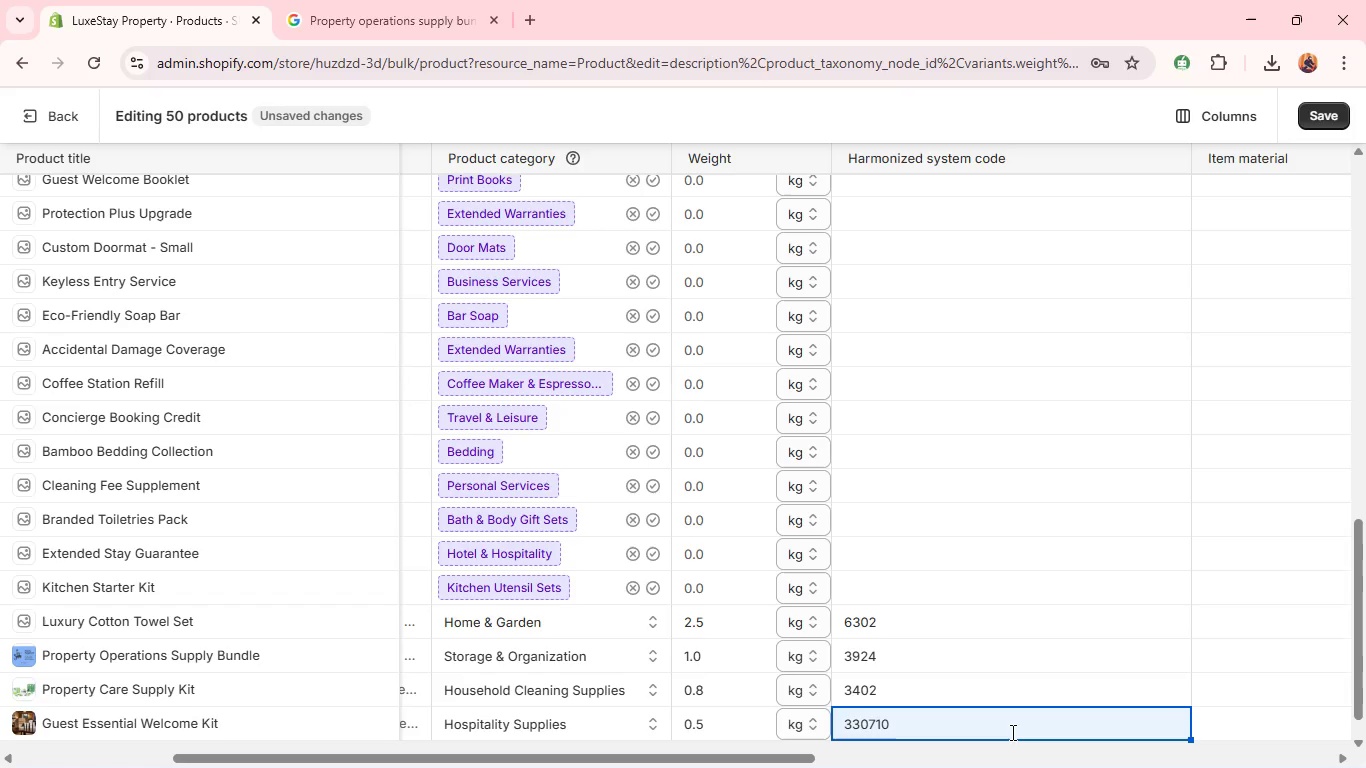 
left_click([1011, 732])
 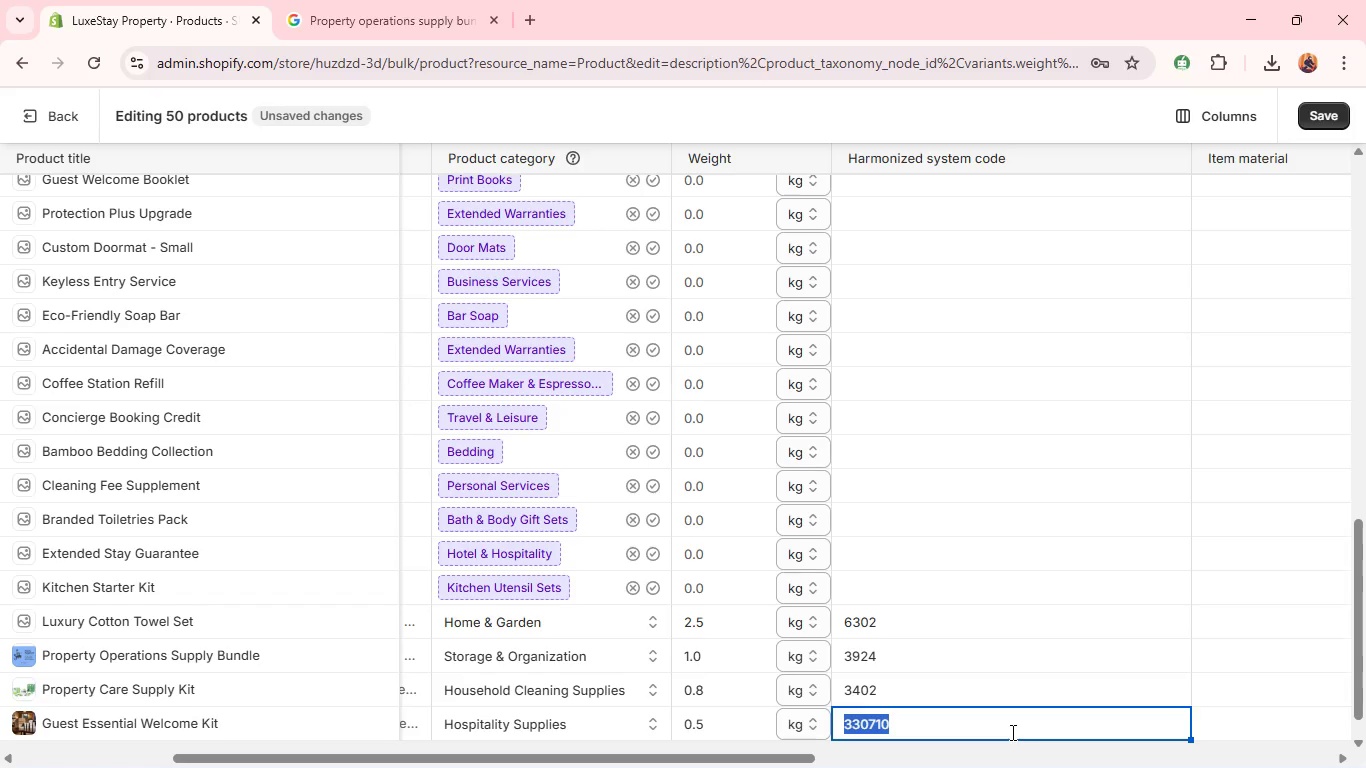 
type(3307)
 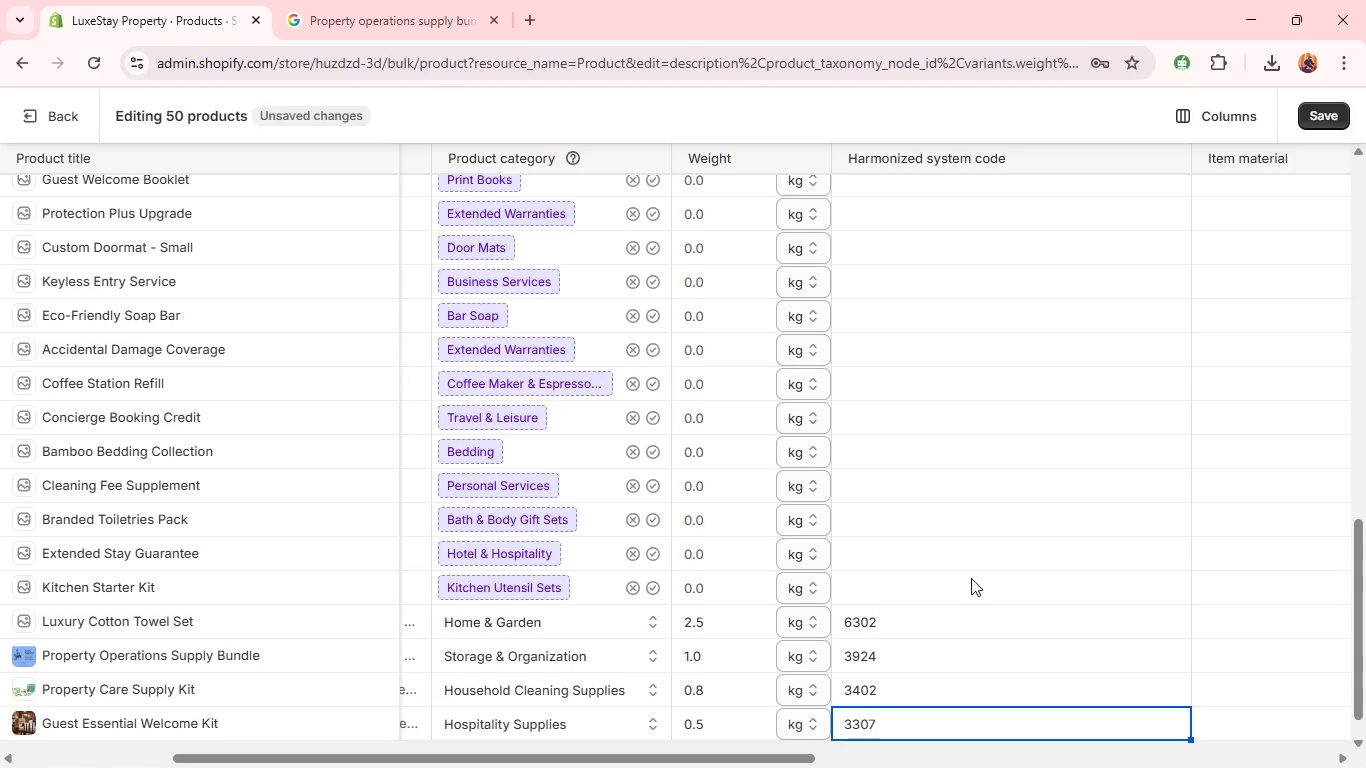 
left_click([971, 580])
 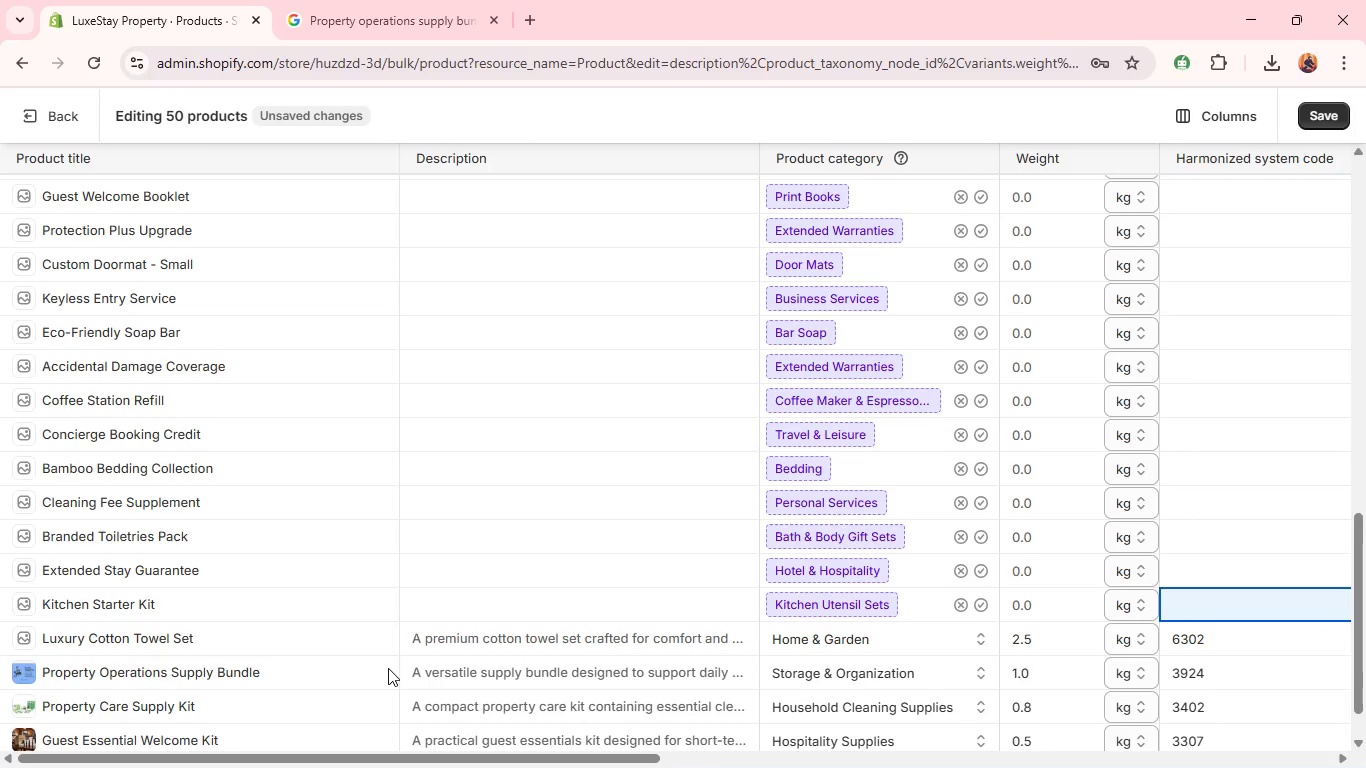 
wait(17.38)
 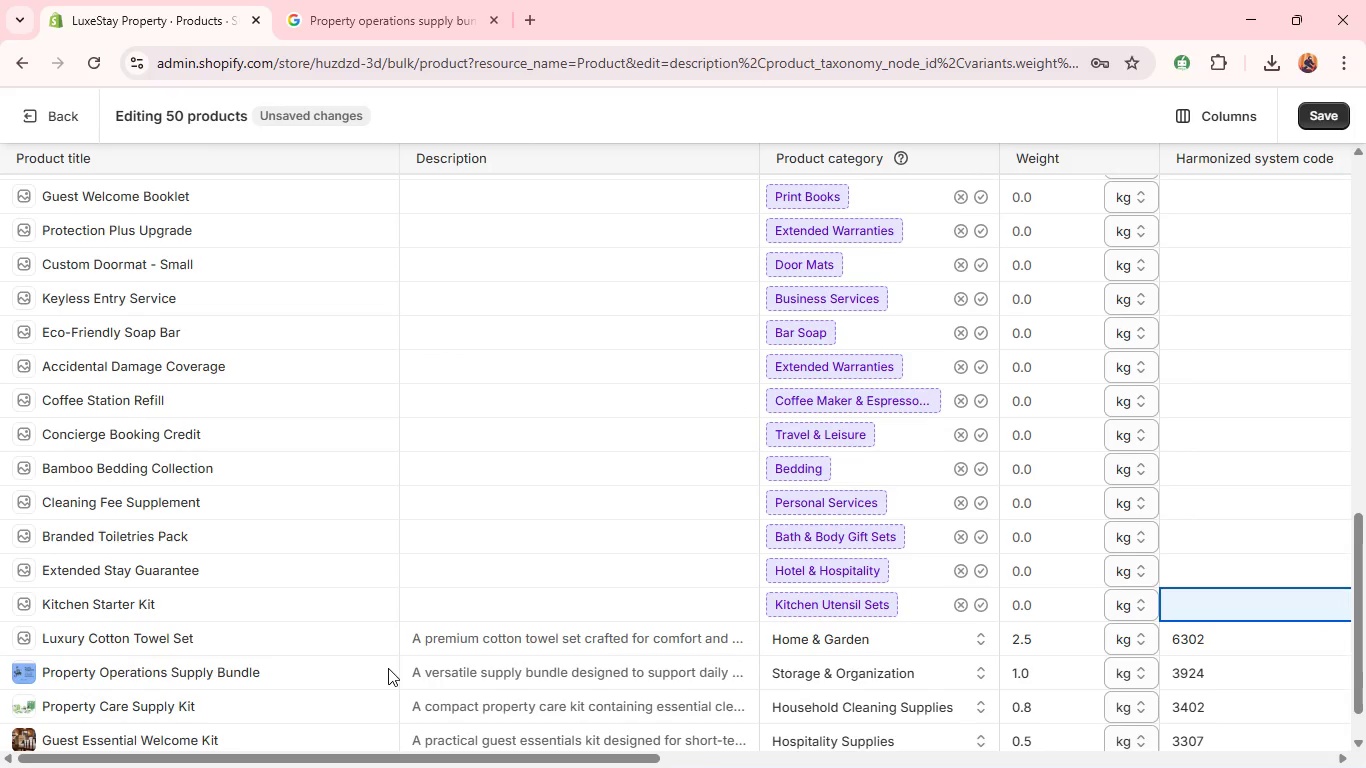 
left_click([474, 610])
 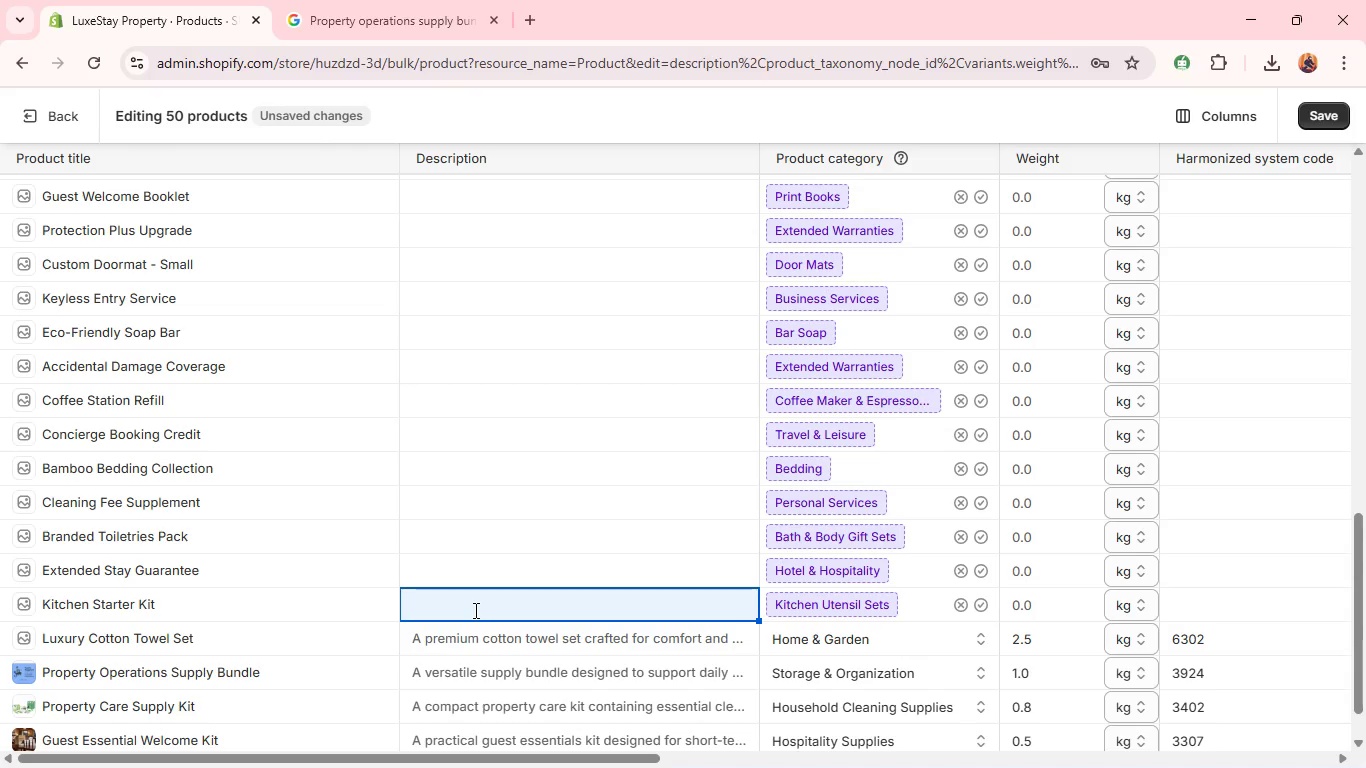 
wait(7.0)
 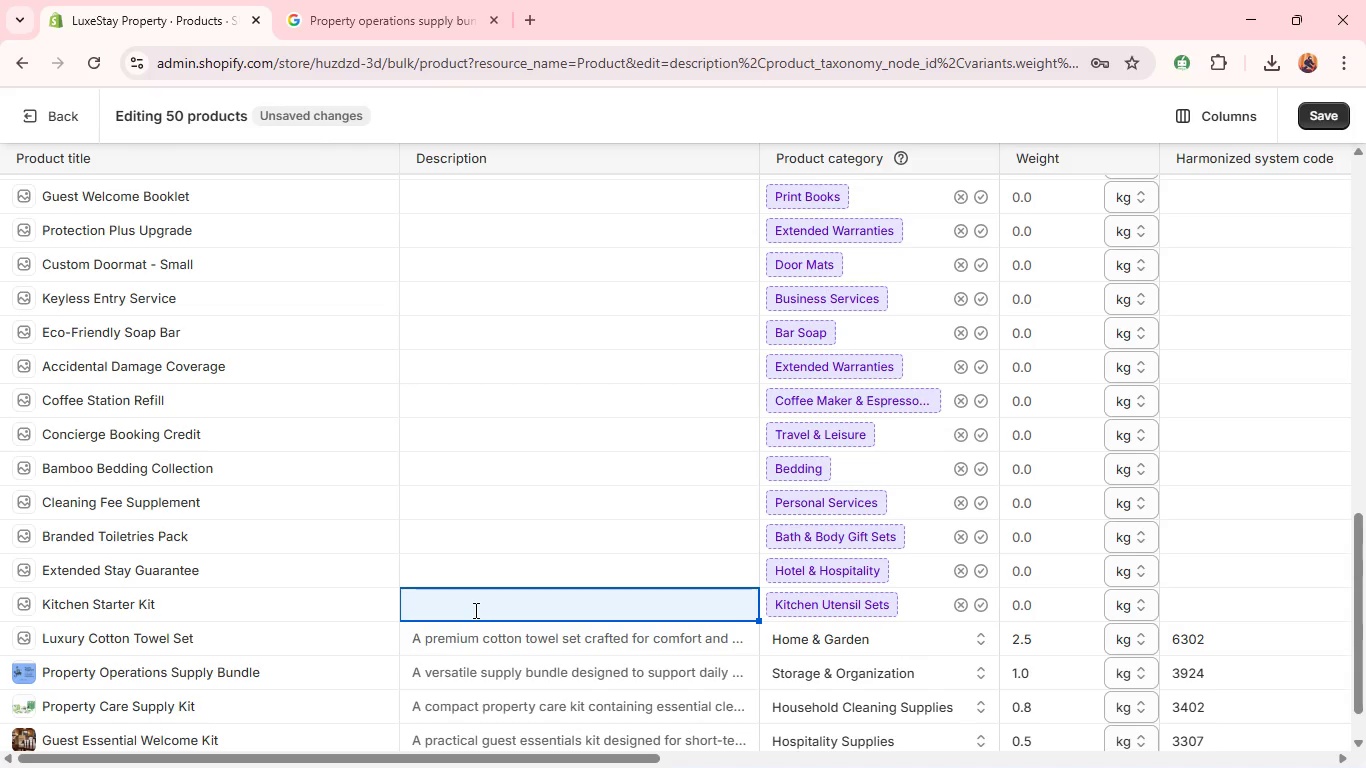 
left_click([132, 612])
 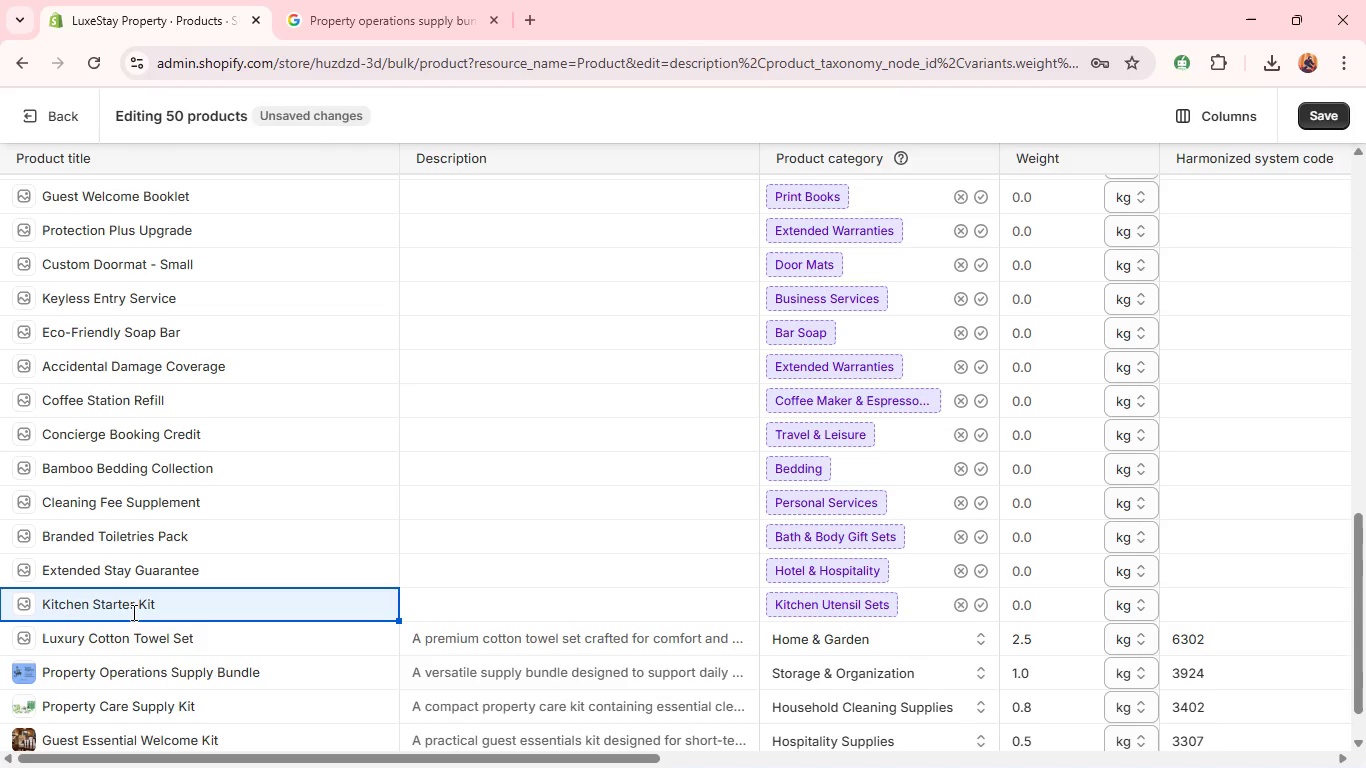 
left_click([132, 612])
 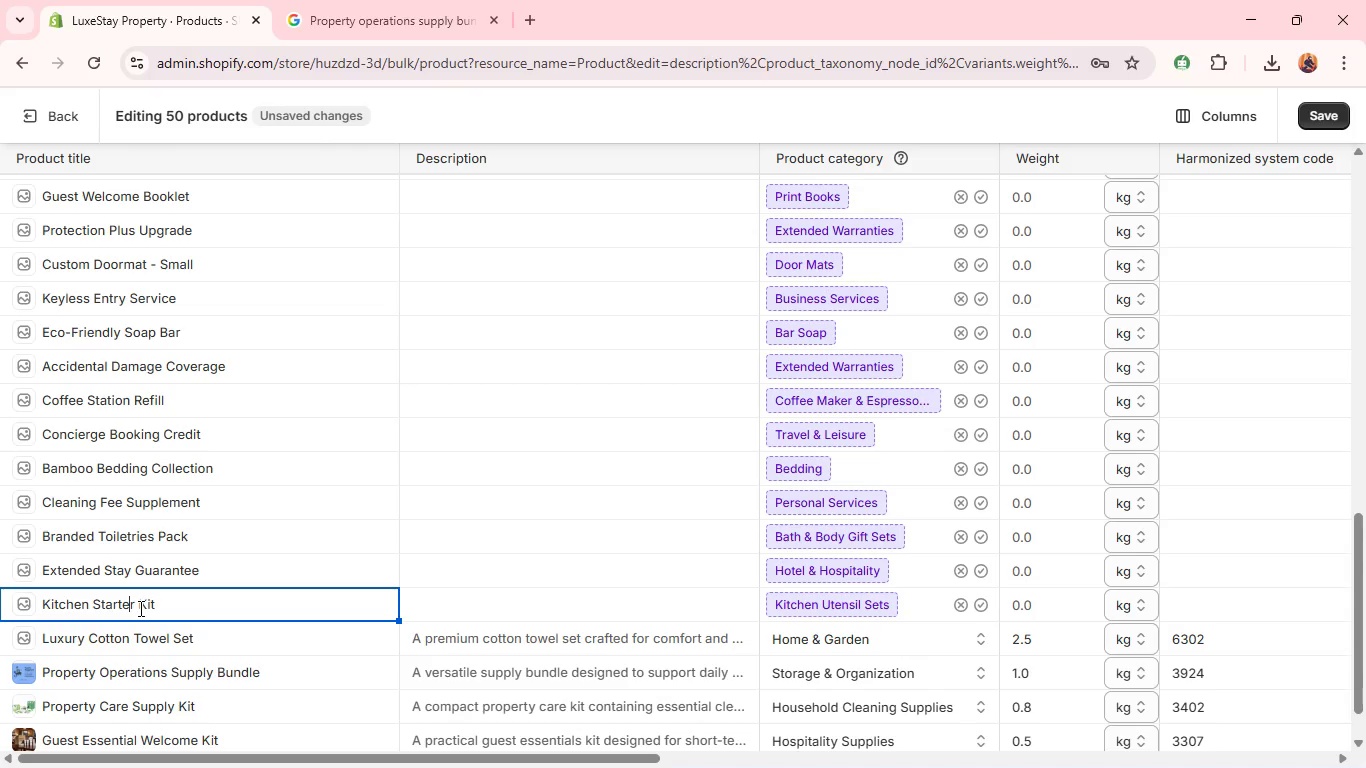 
key(ArrowRight)
 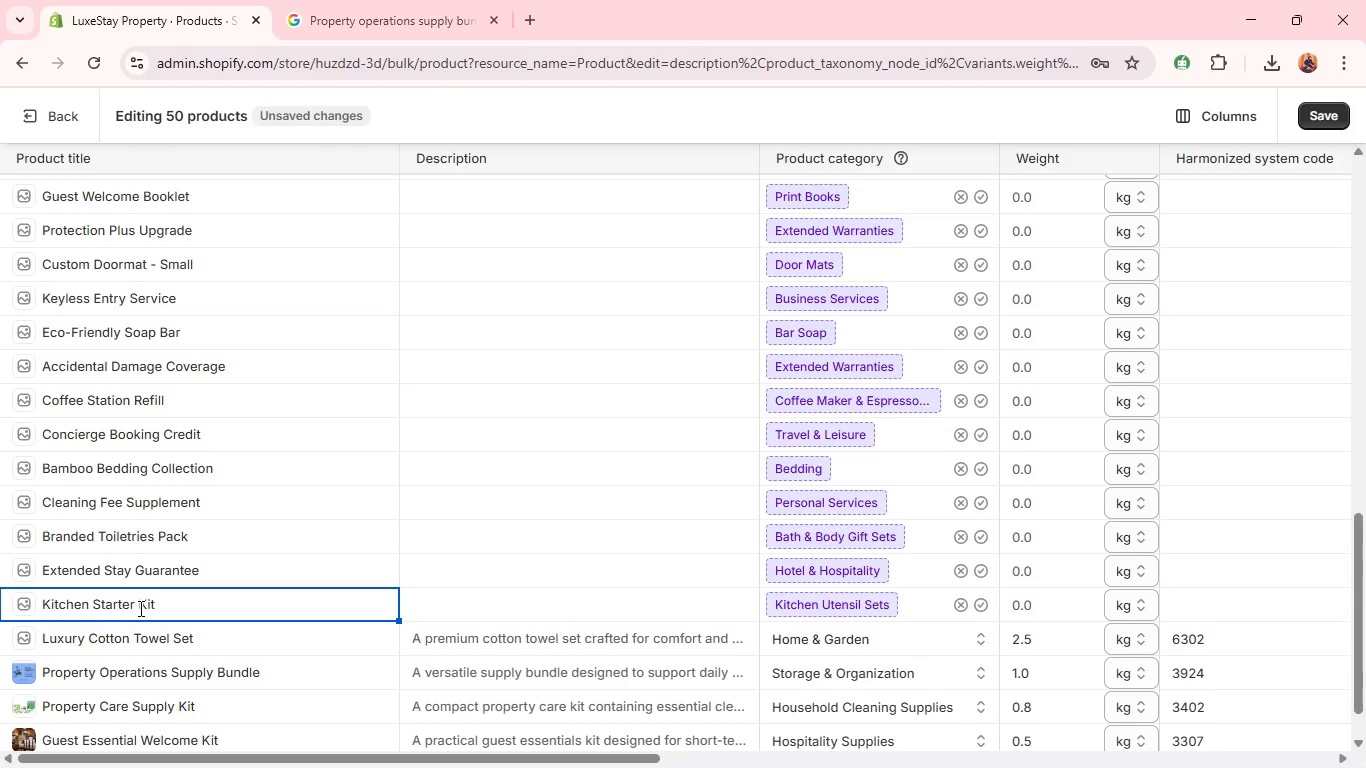 
type( Essentials )
key(Backspace)
 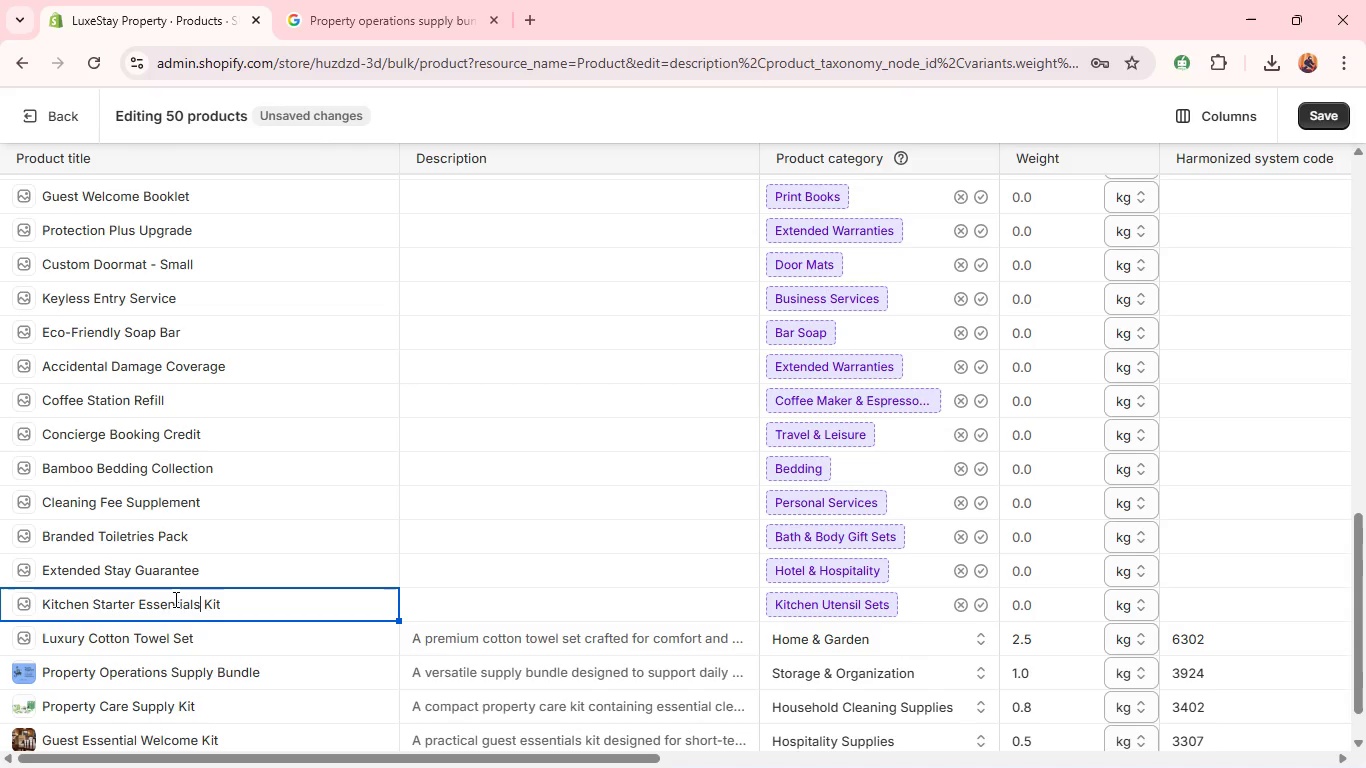 
left_click([504, 597])
 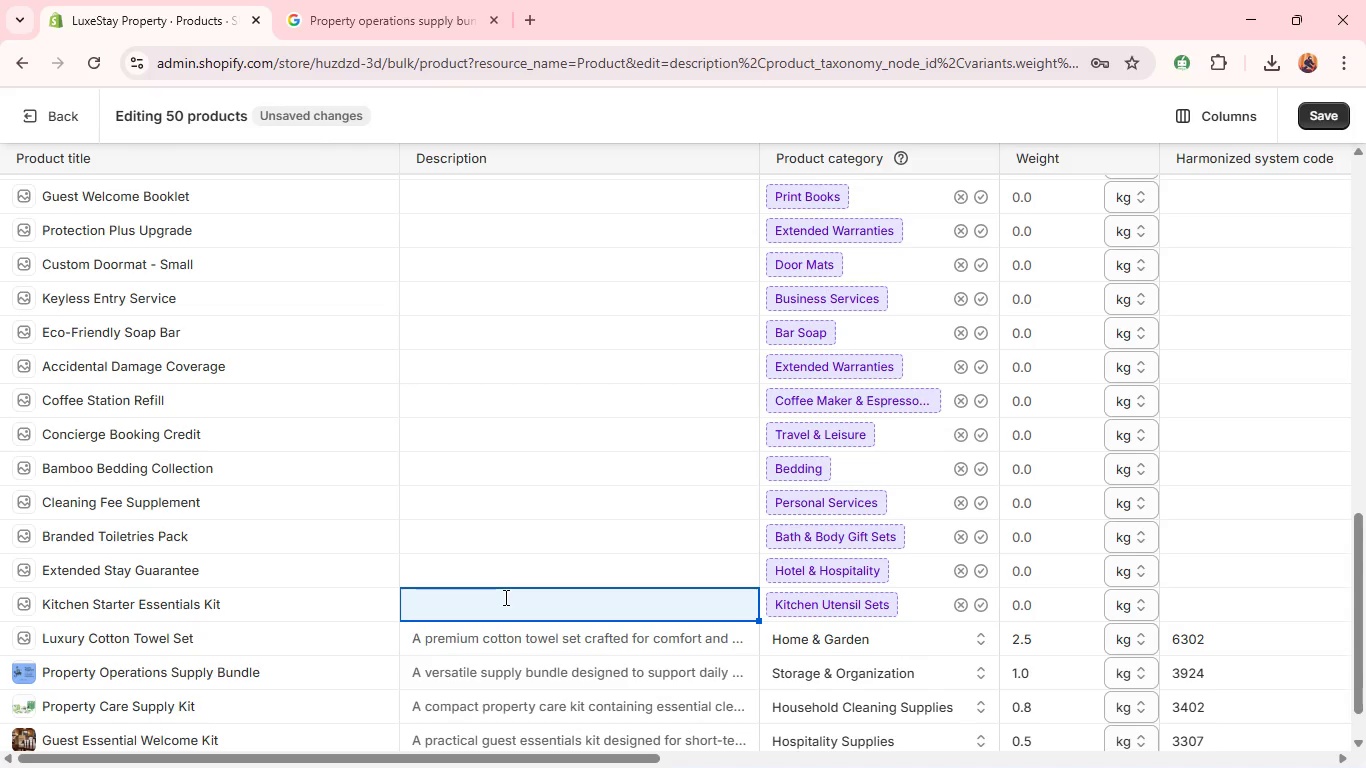 
key(Shift+A)
 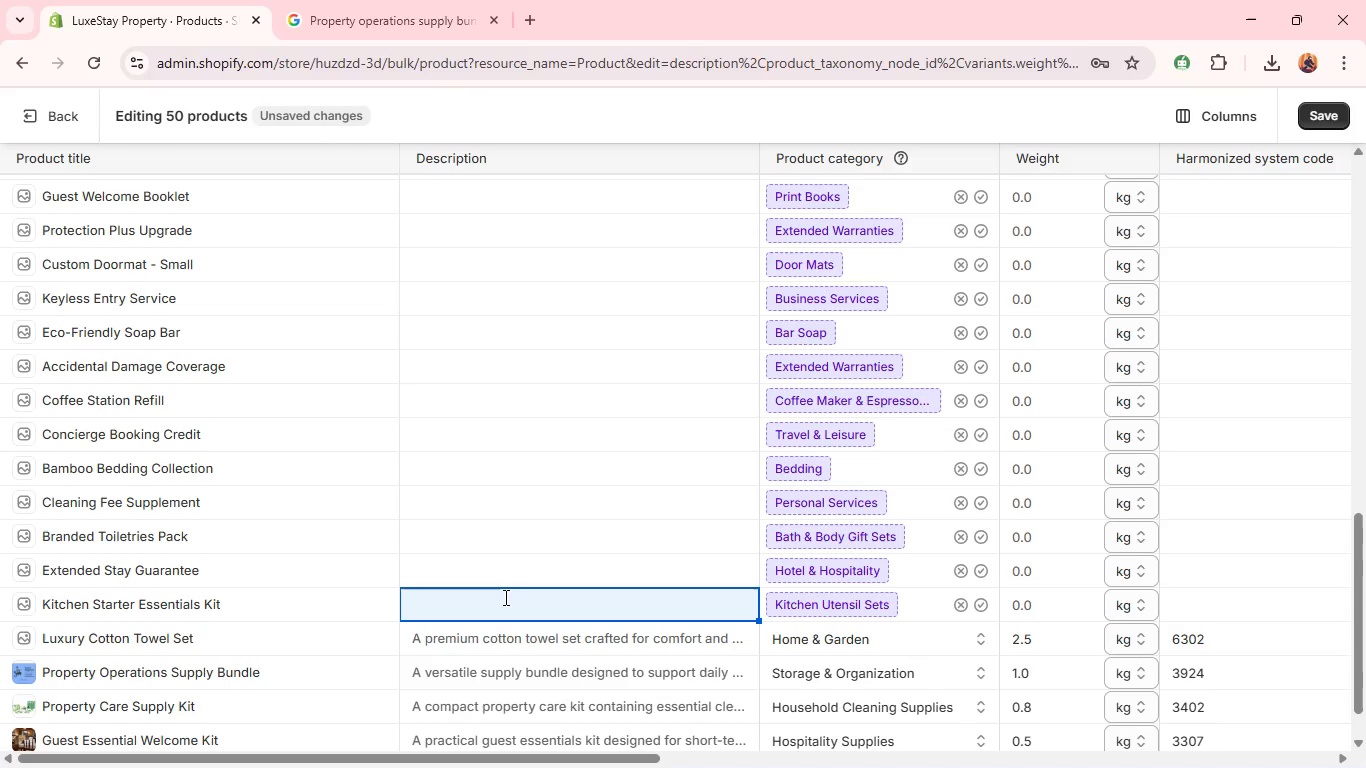 
key(Space)
 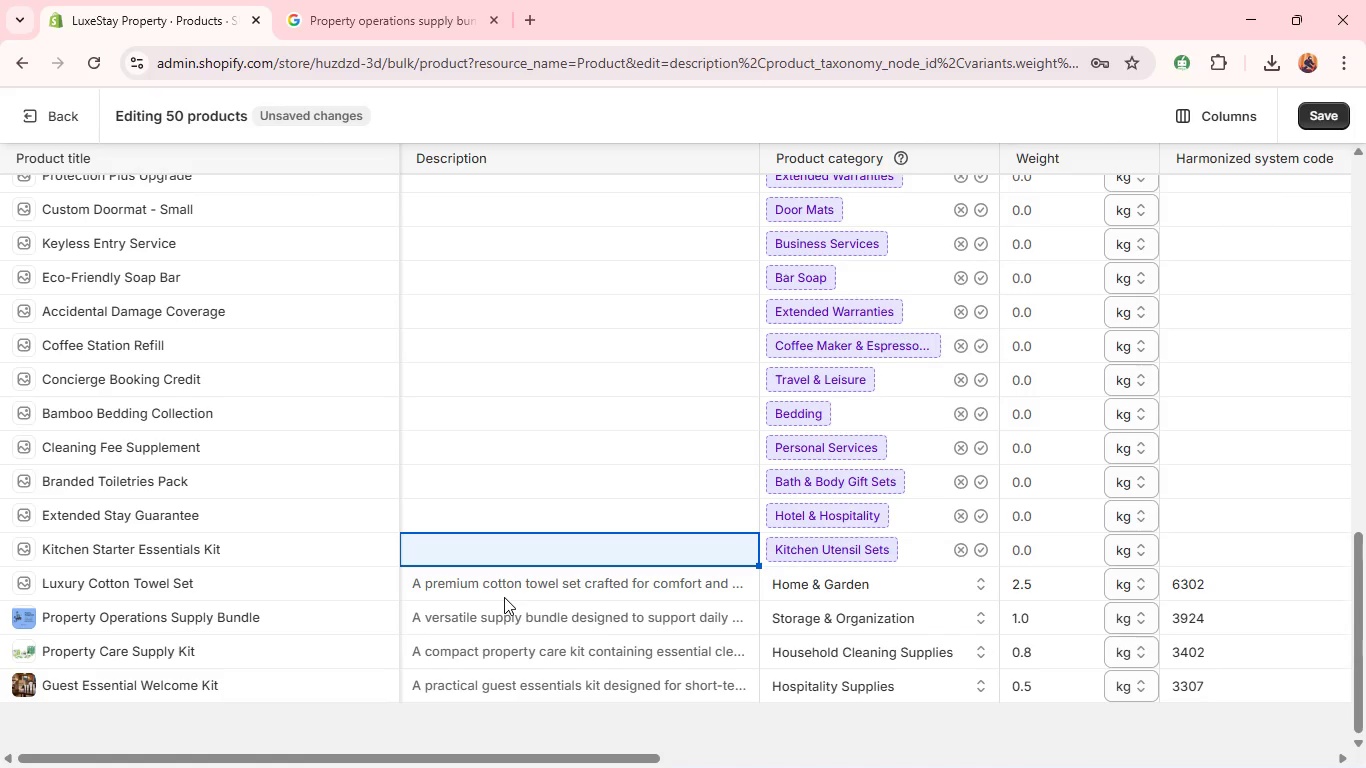 
wait(5.81)
 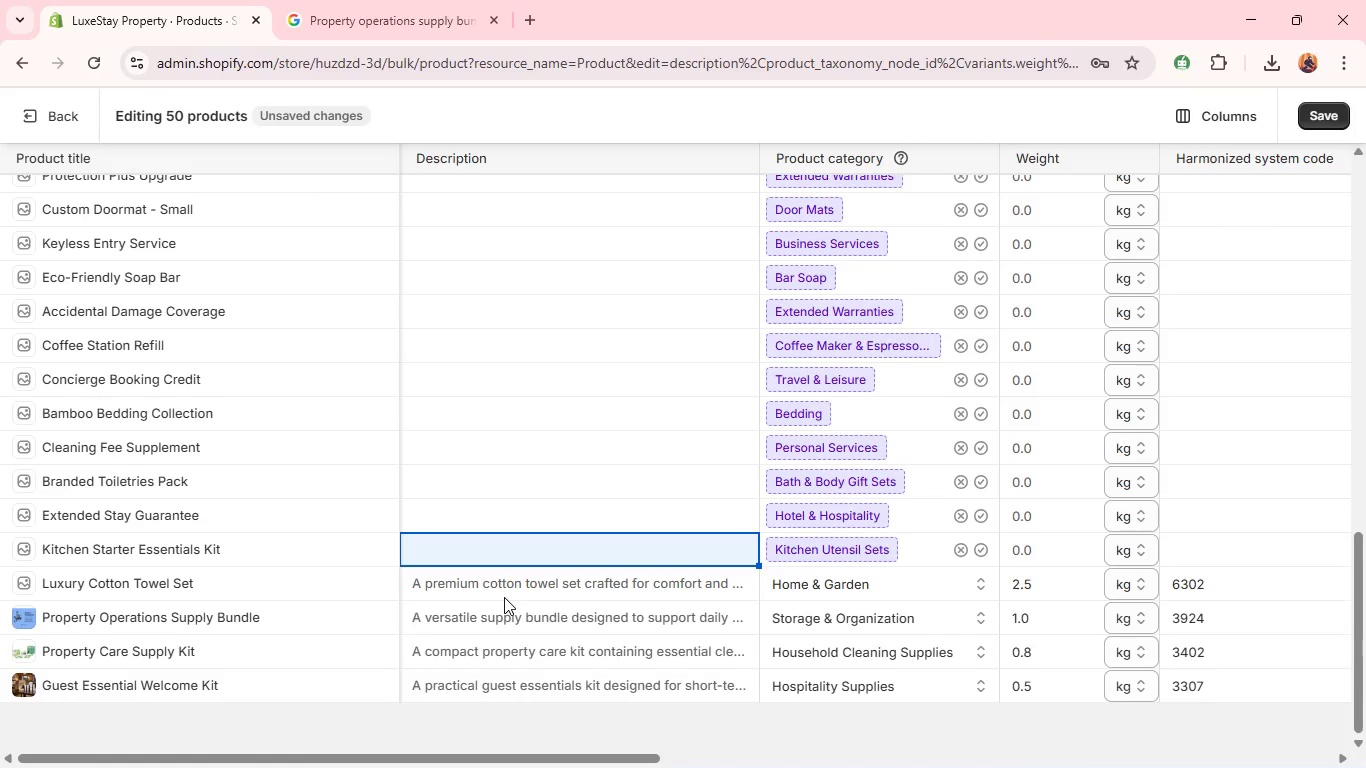 
left_click([489, 544])
 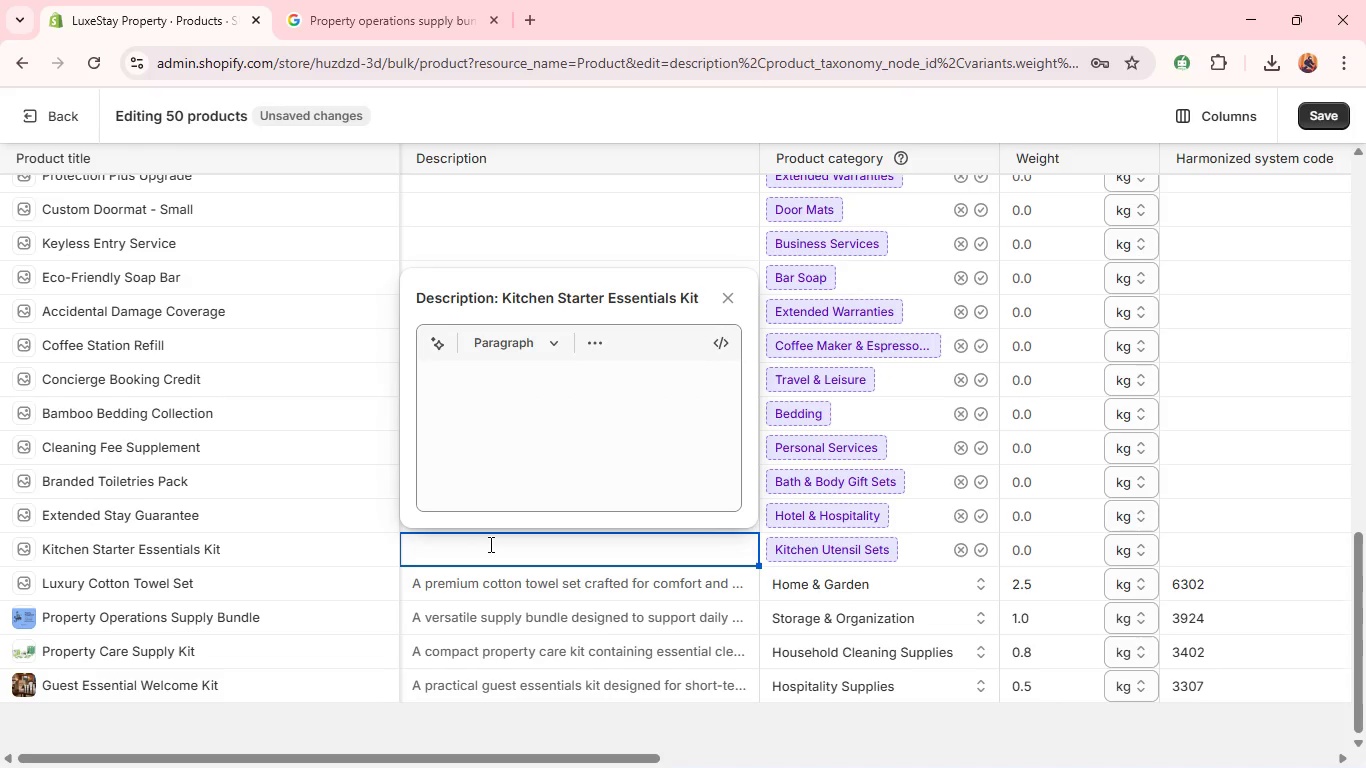 
left_click([496, 430])
 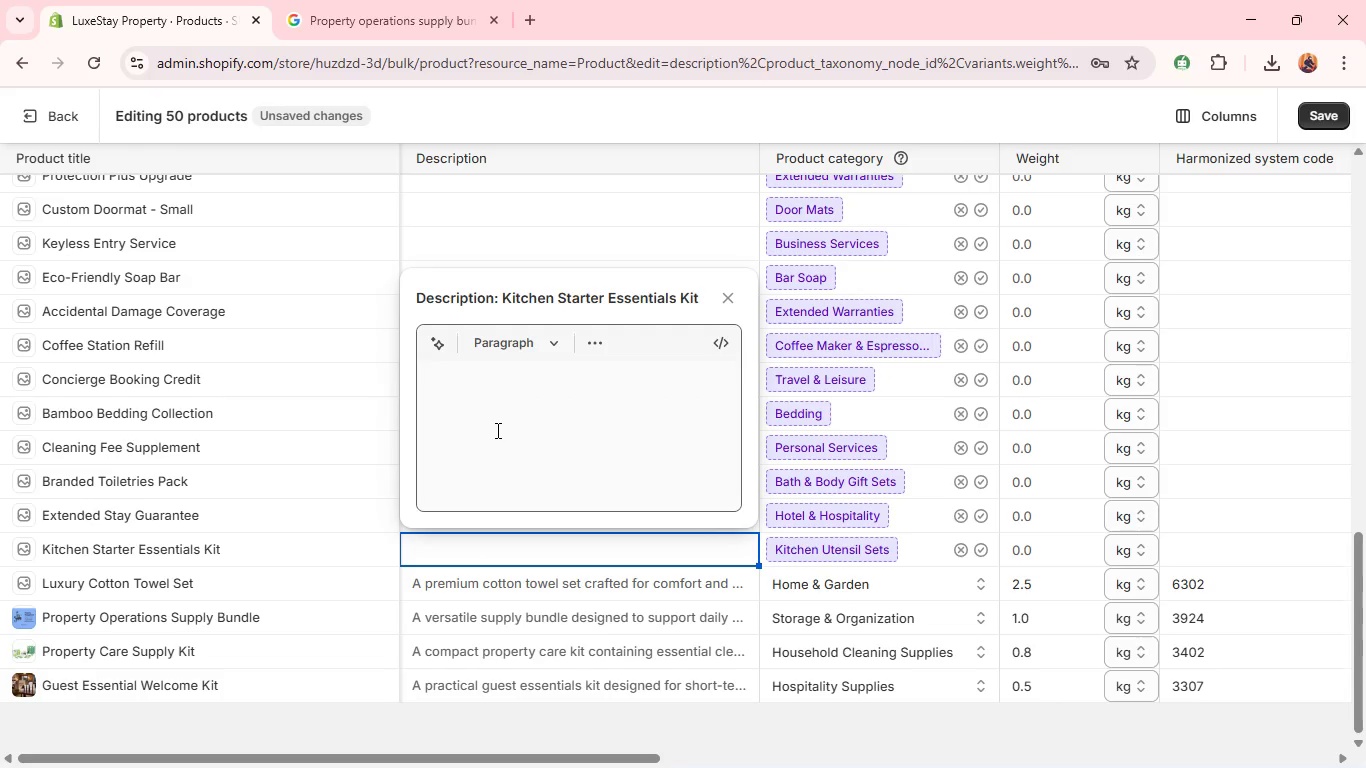 
type(A convenient kitchen starter kit containing everyday essentials. )
 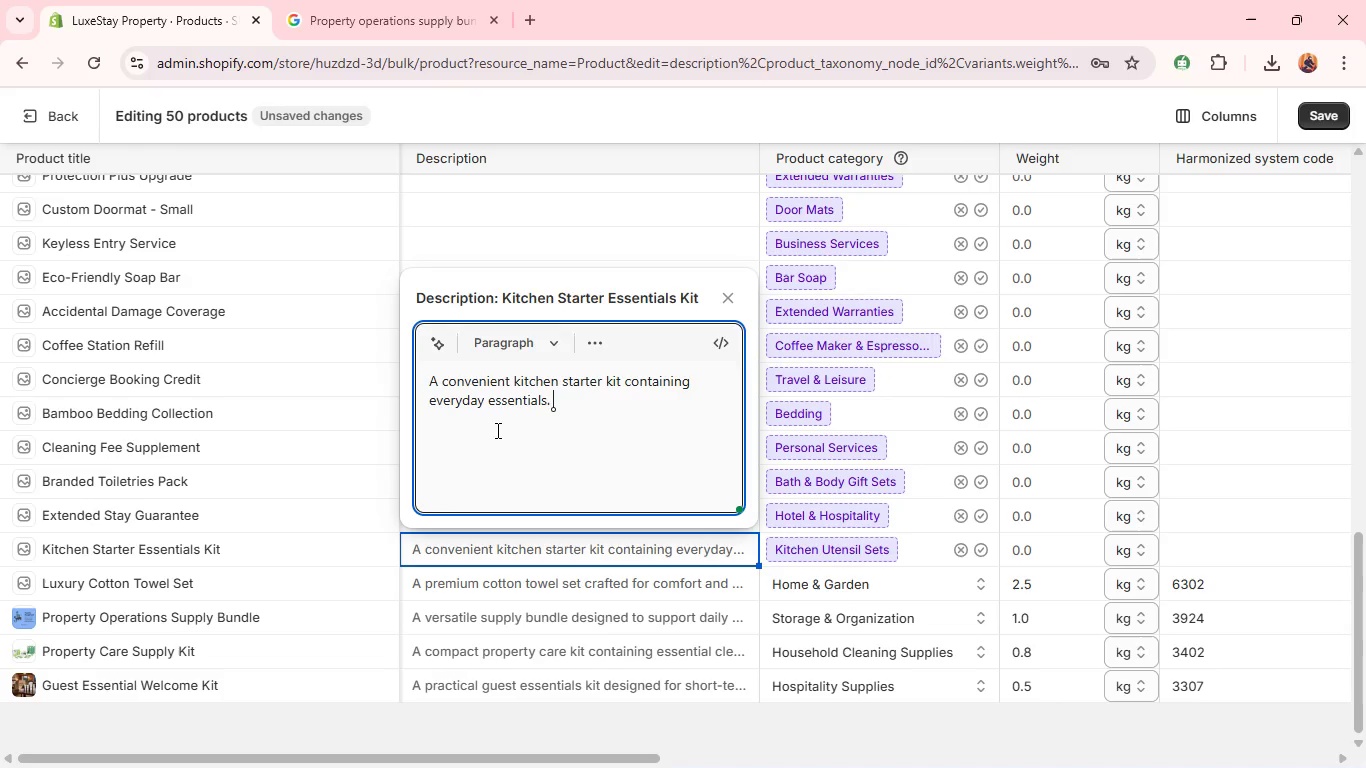 
key(Shift+Enter)
 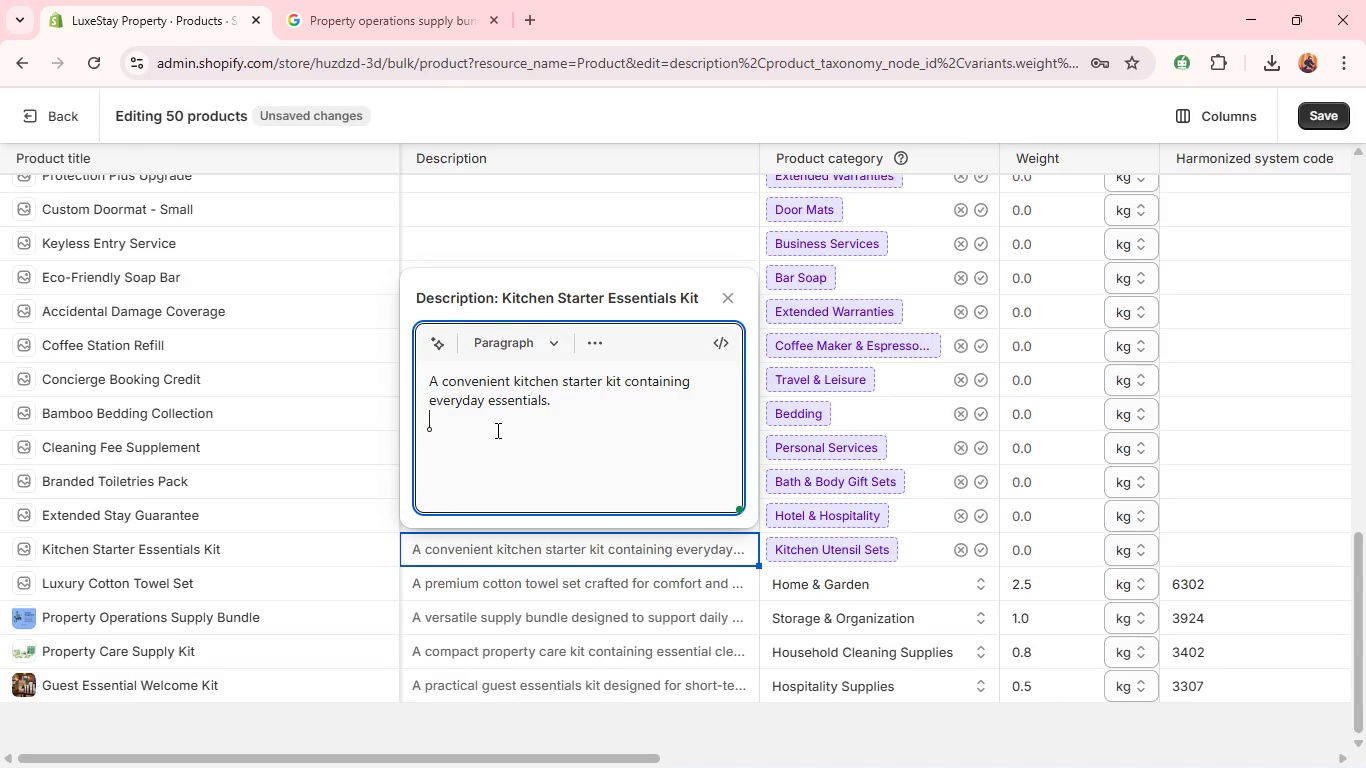 
type(Includes disposable and eco-friendly items for immerdiate use. )
 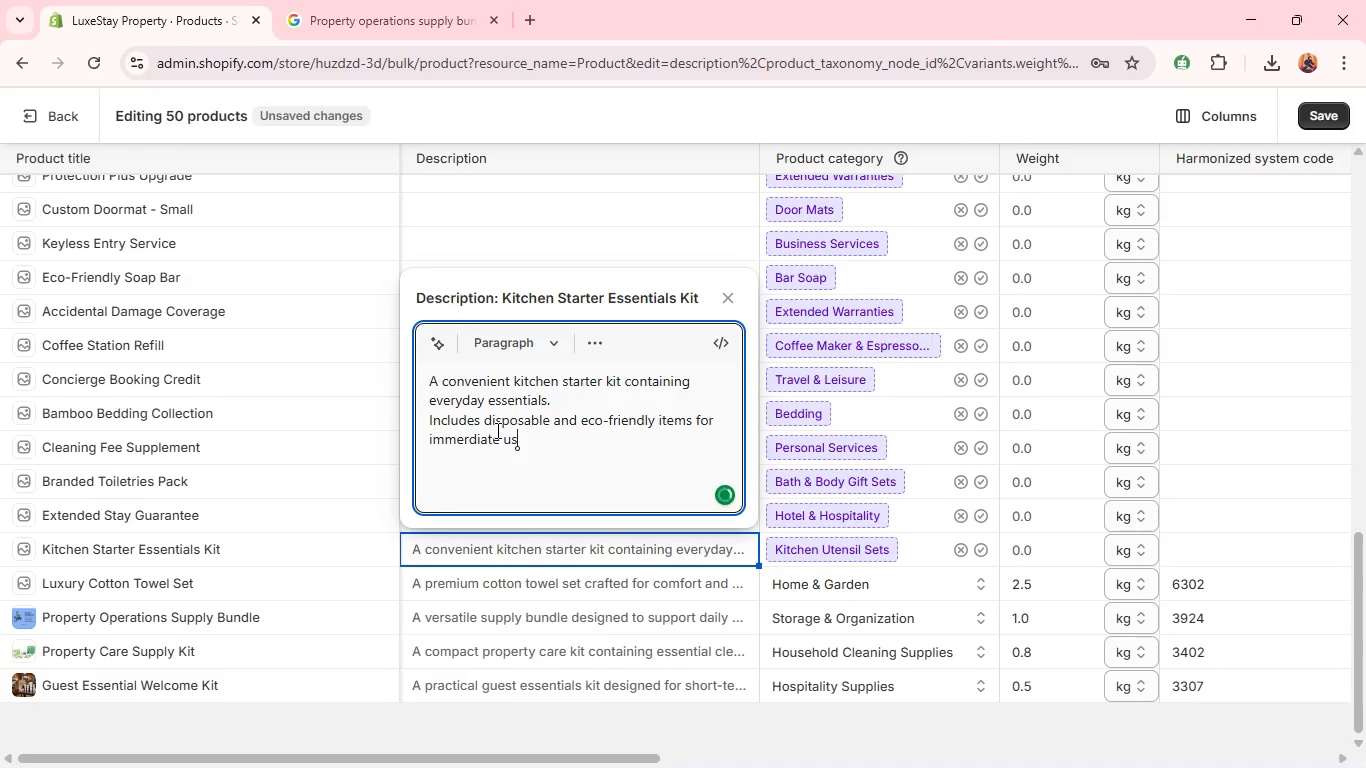 
key(Shift+Enter)
 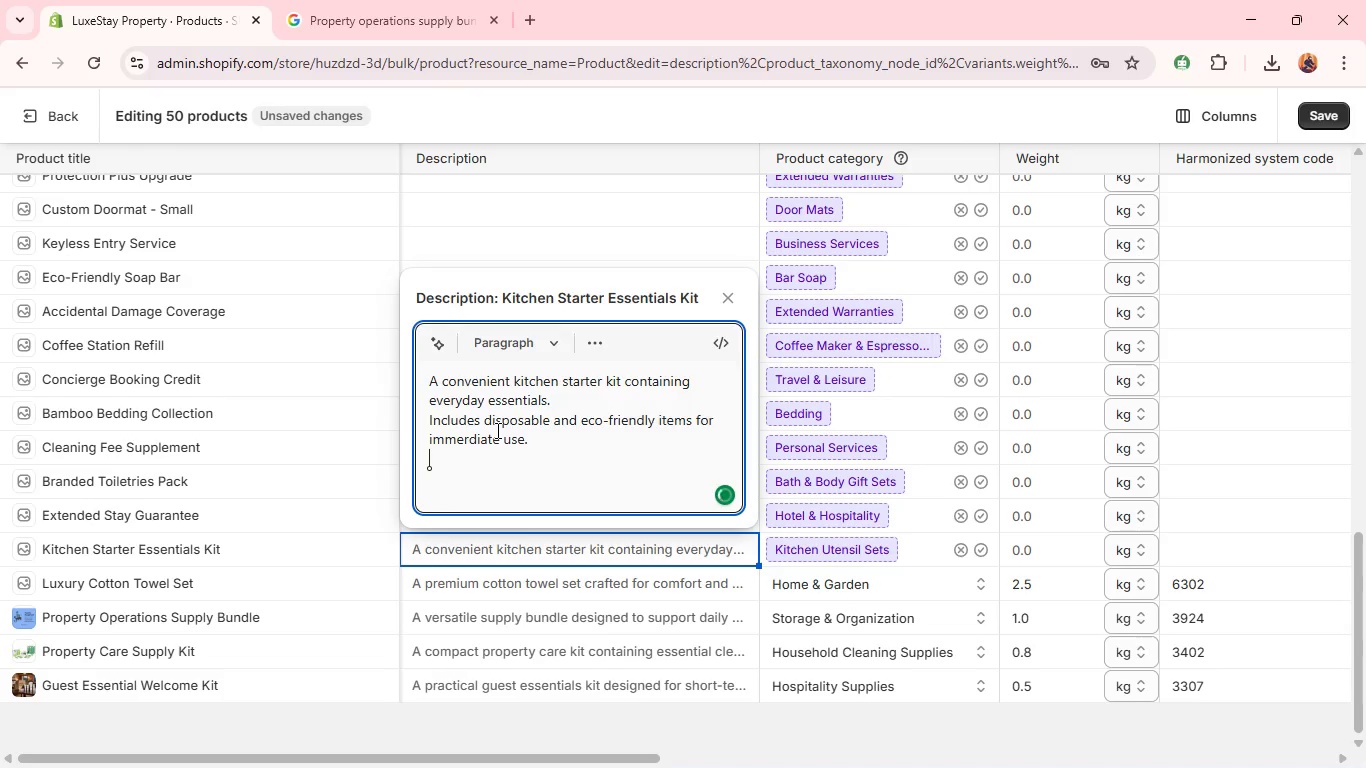 
type(Perfect for preparing kitchens in short0)
key(Backspace)
type(-term rental properties.)
 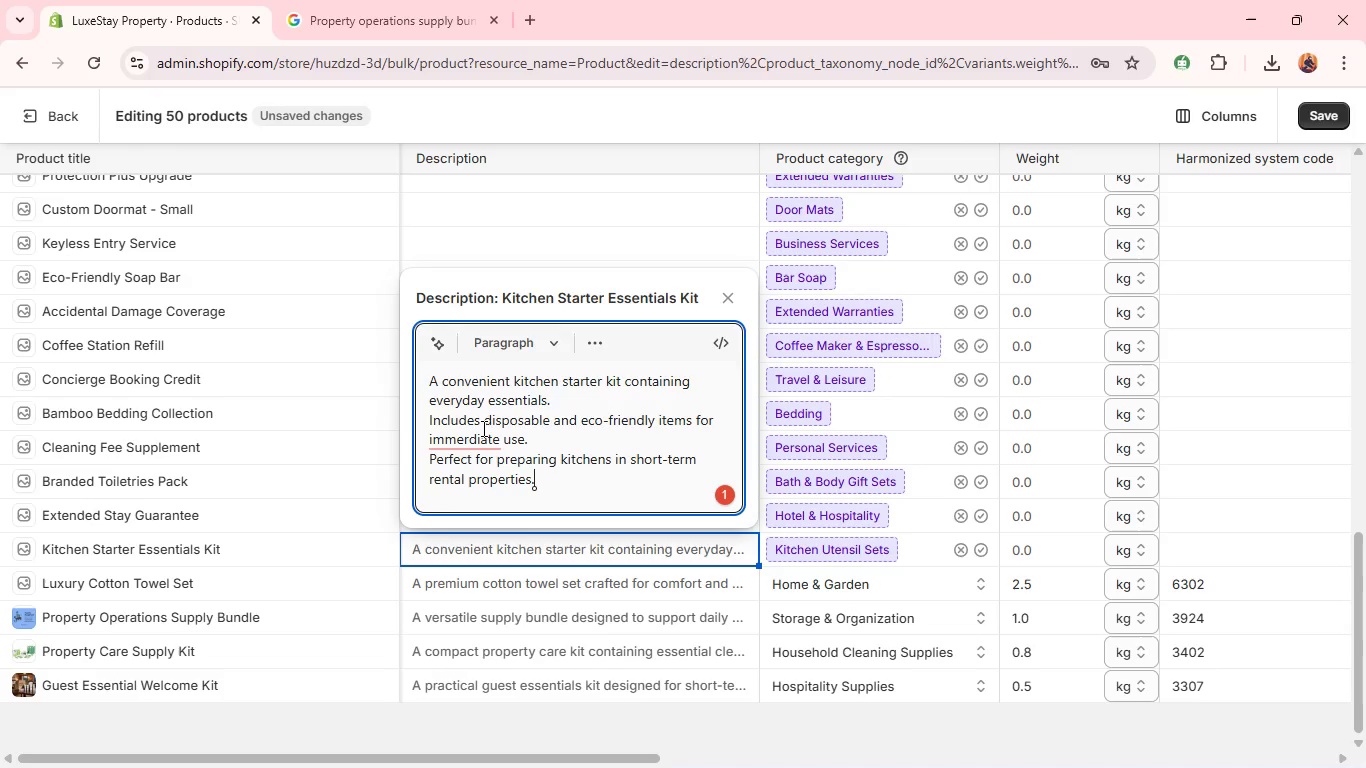 
key(Shift+ShiftRight)
 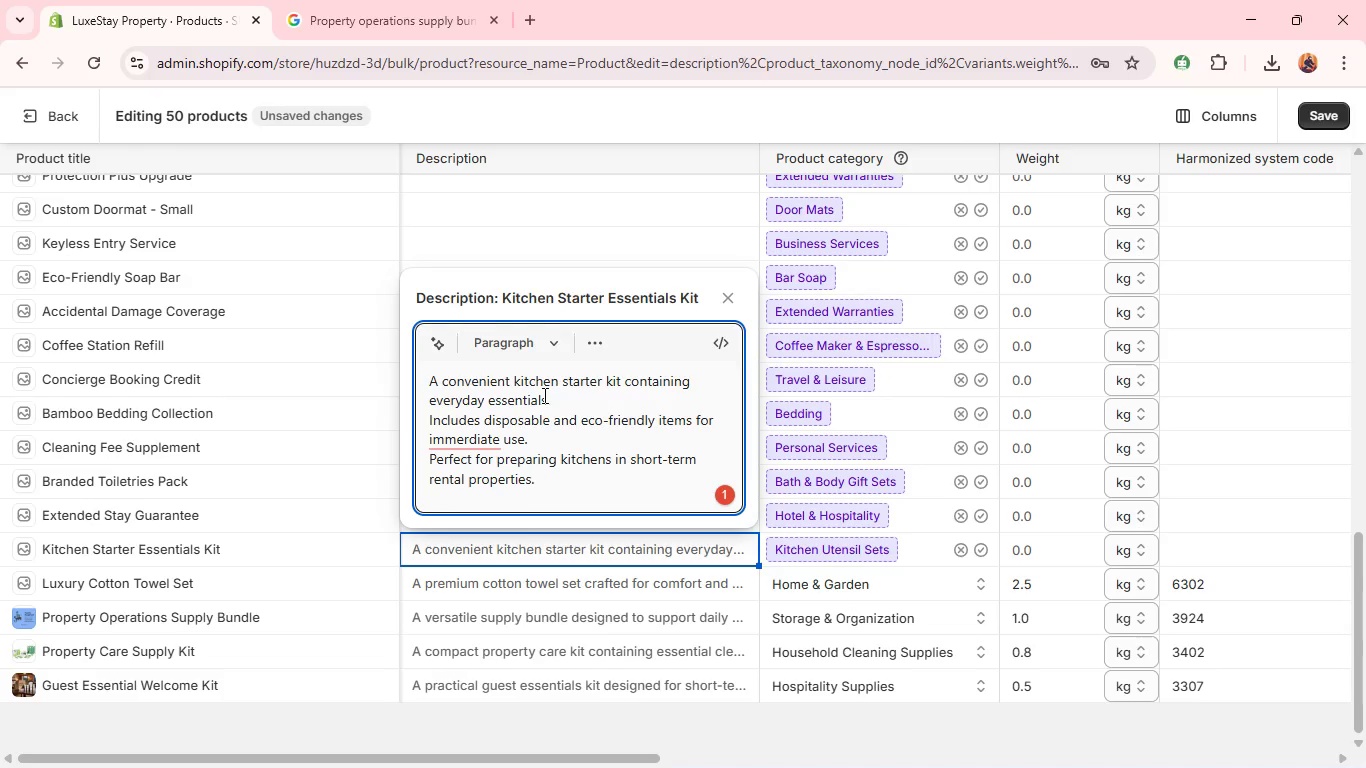 
key(Shift+Enter)
 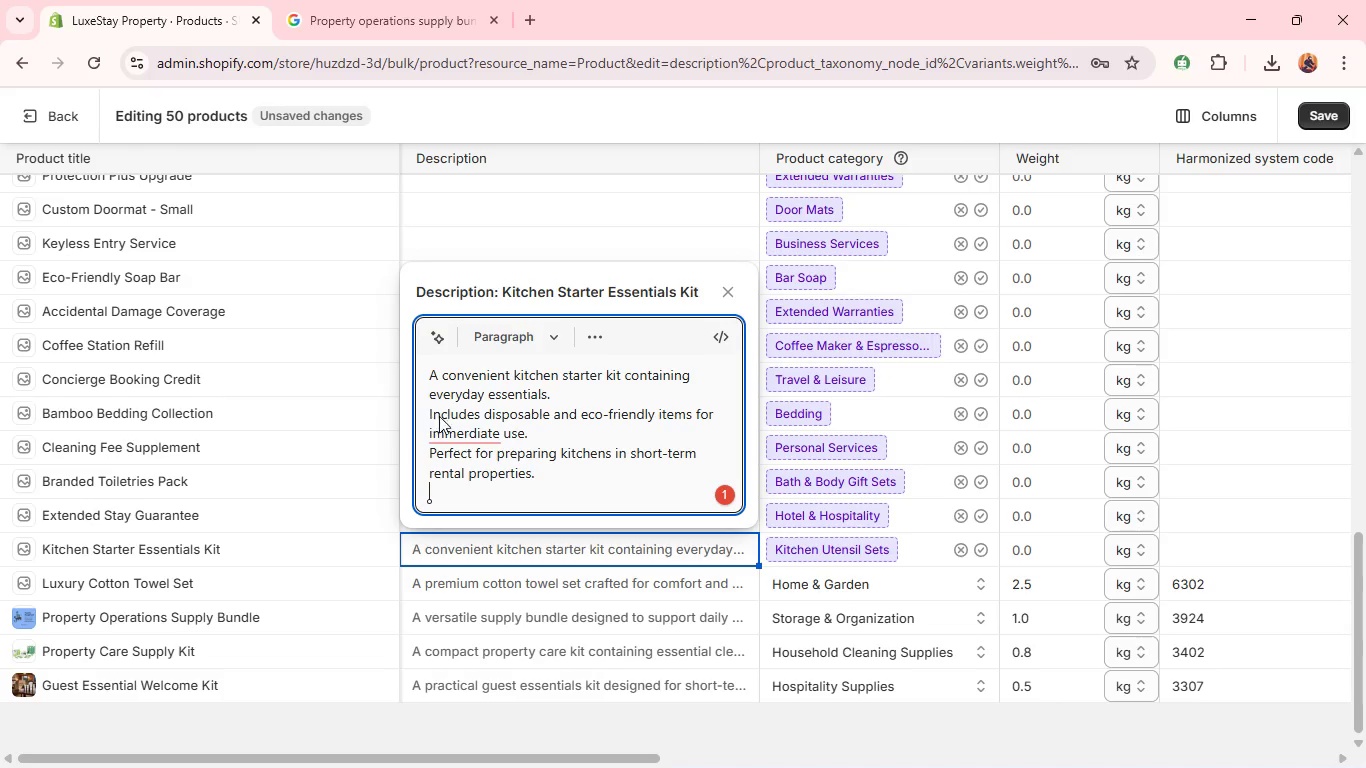 
left_click([454, 421])
 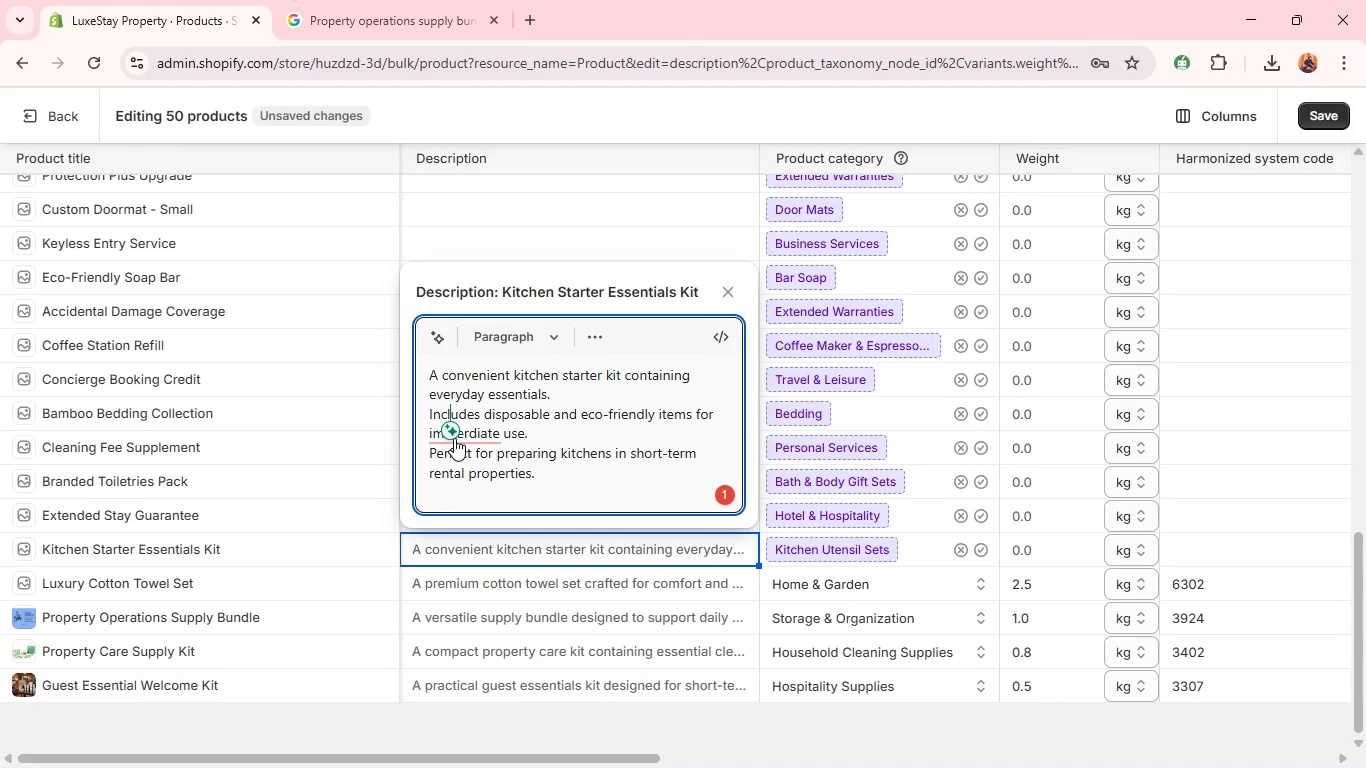 
left_click([454, 438])
 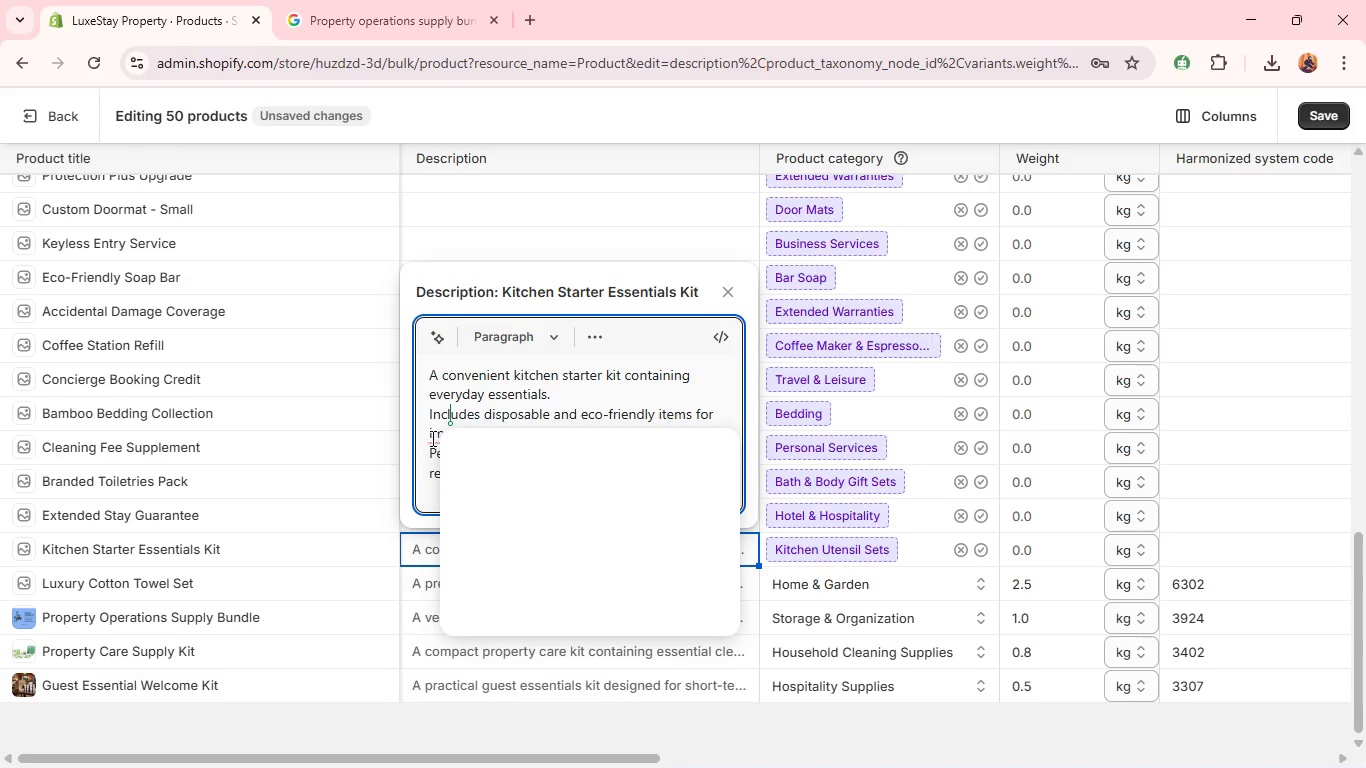 
left_click([429, 436])
 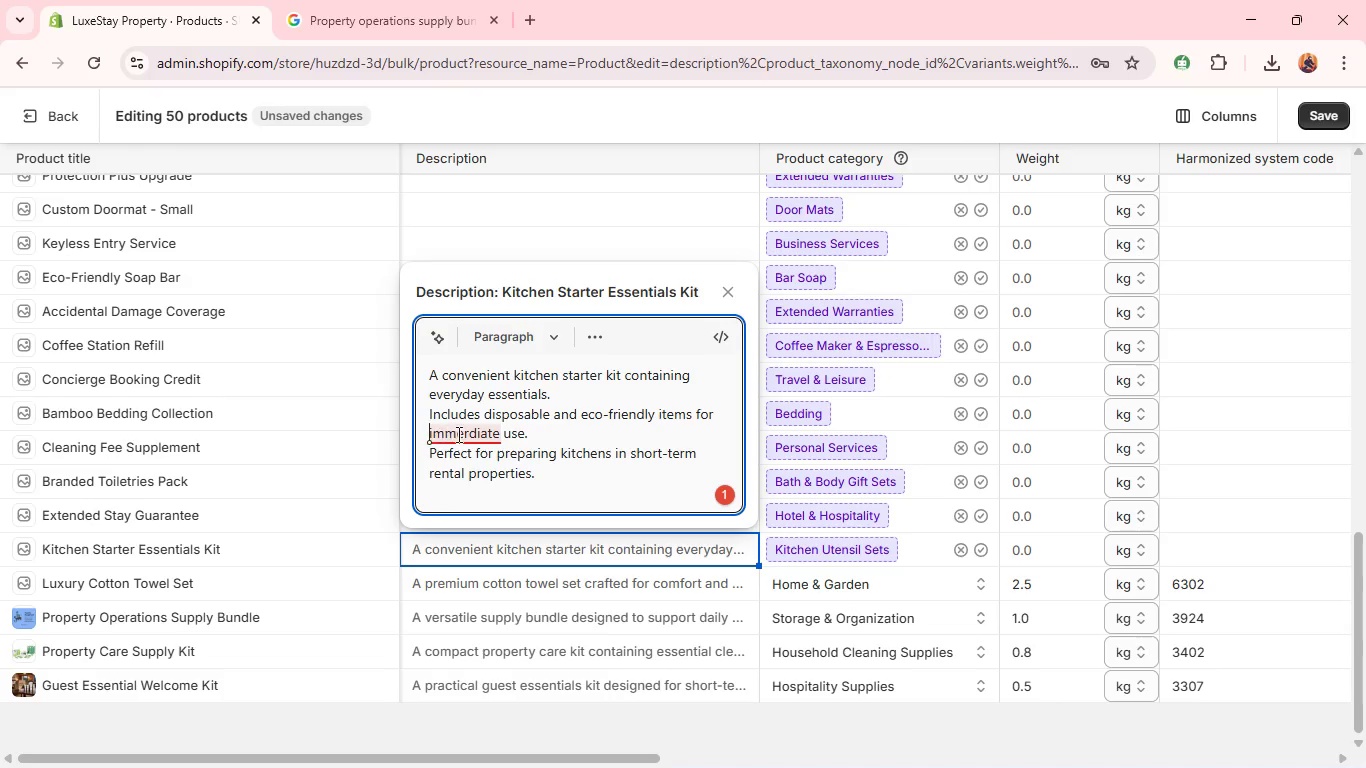 
left_click([462, 434])
 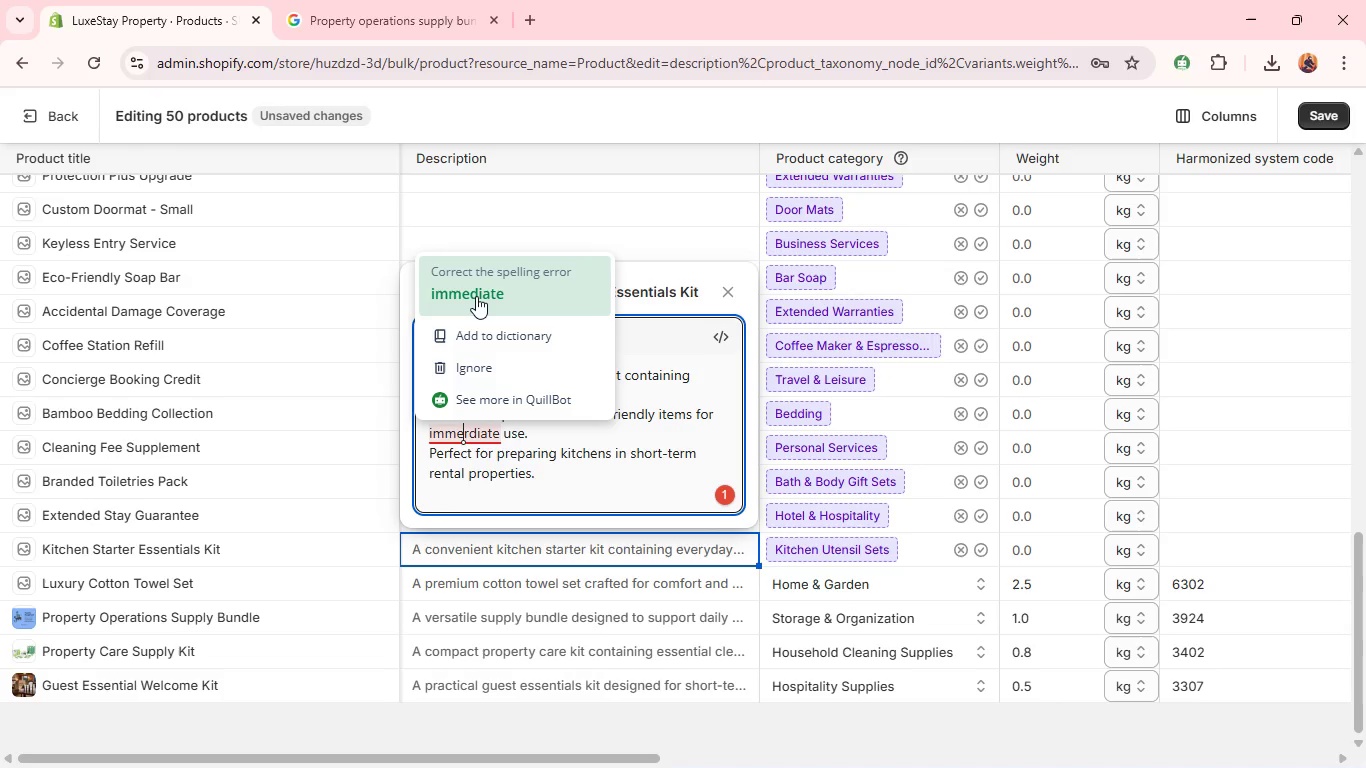 
left_click([476, 296])
 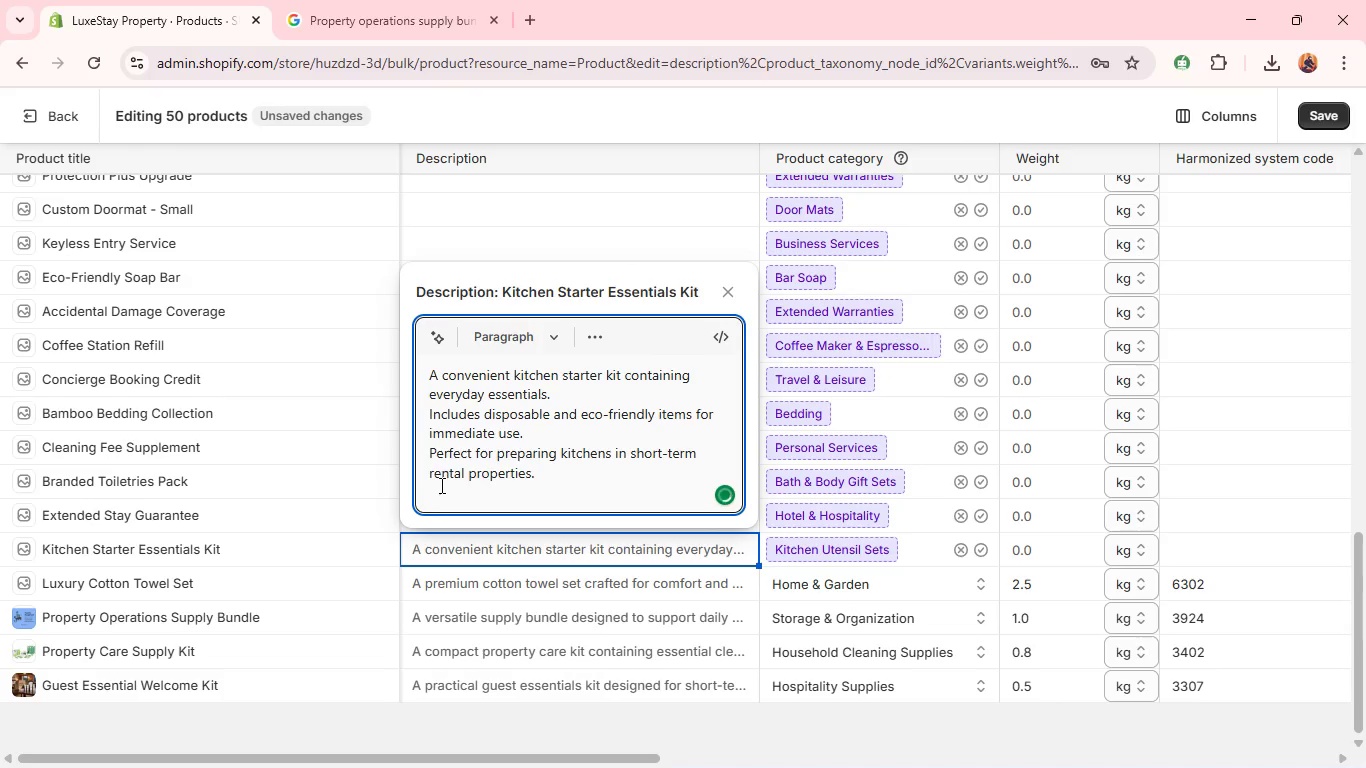 
left_click([440, 488])
 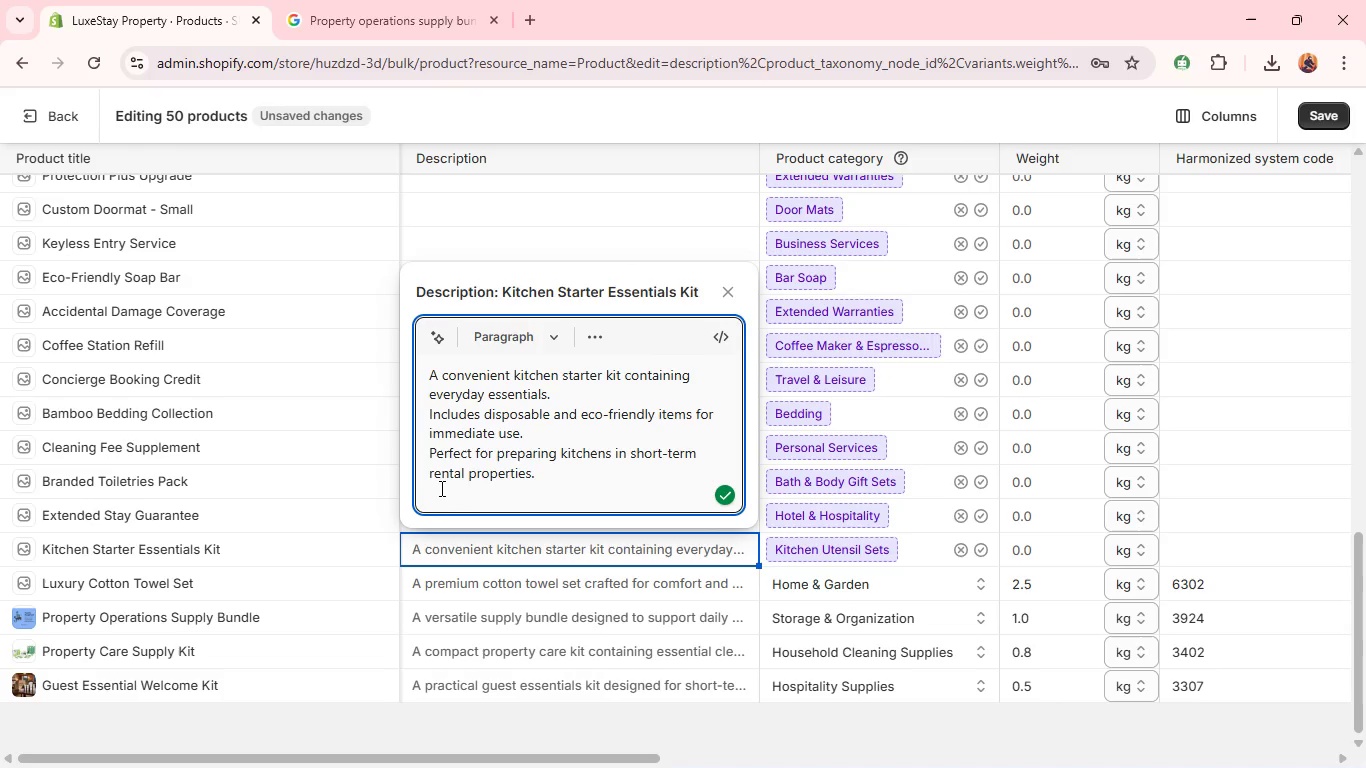 
type(A simple way to ensure guest readl)
key(Backspace)
type(iness upon arrival. )
 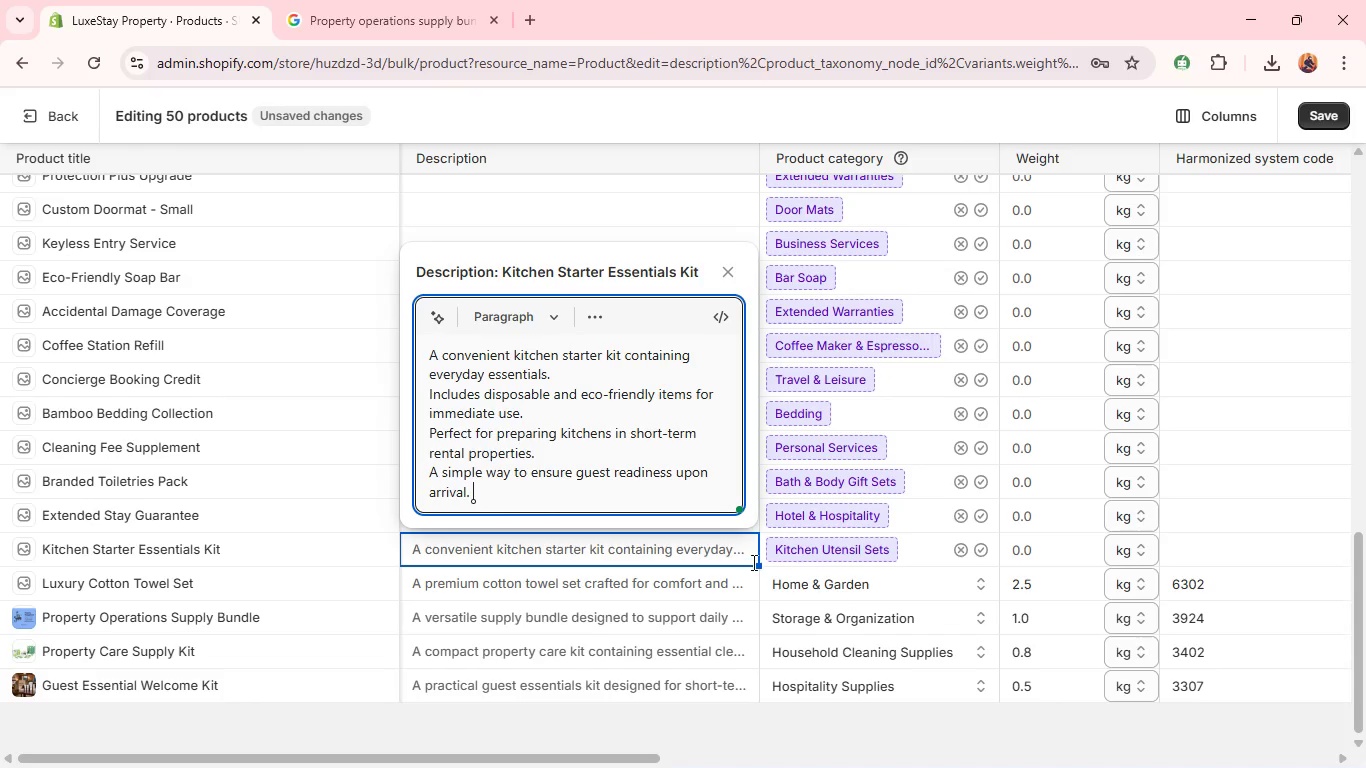 
left_click([802, 552])
 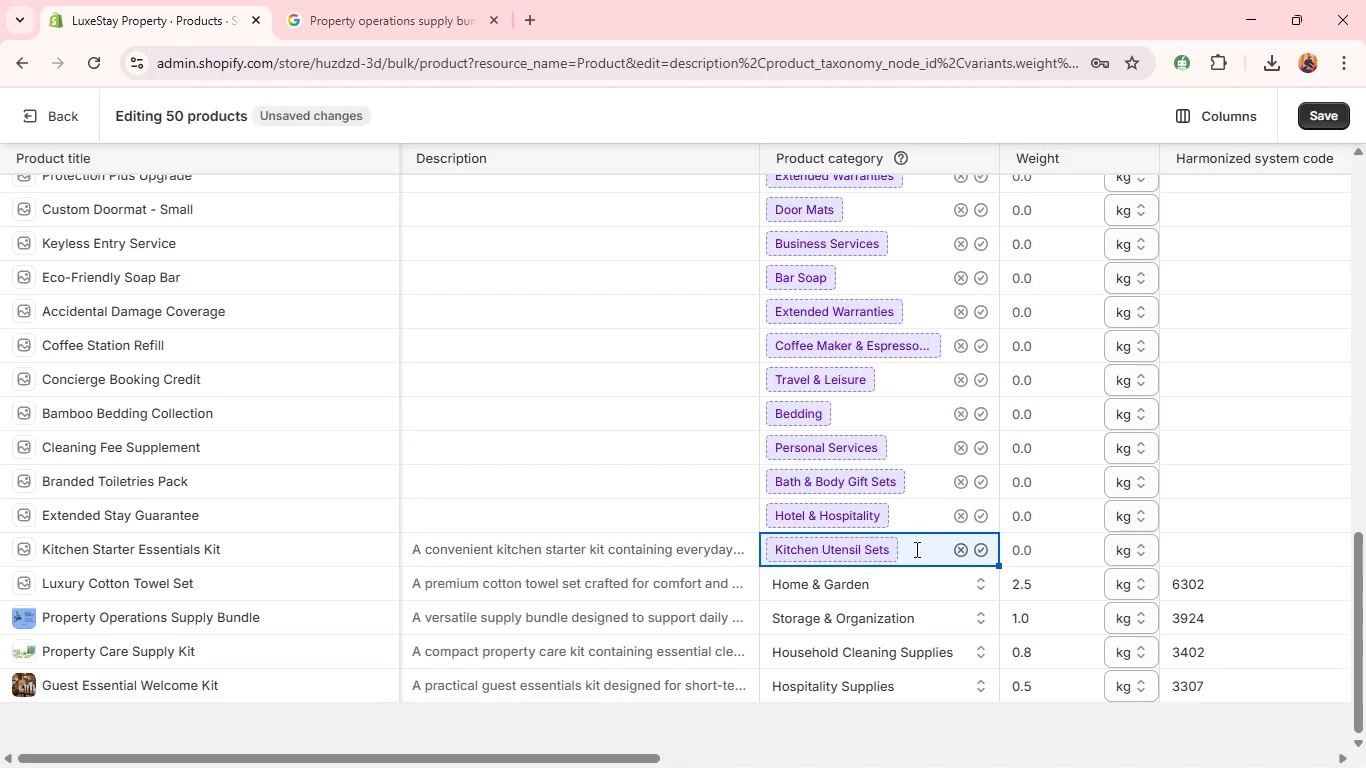 
wait(14.86)
 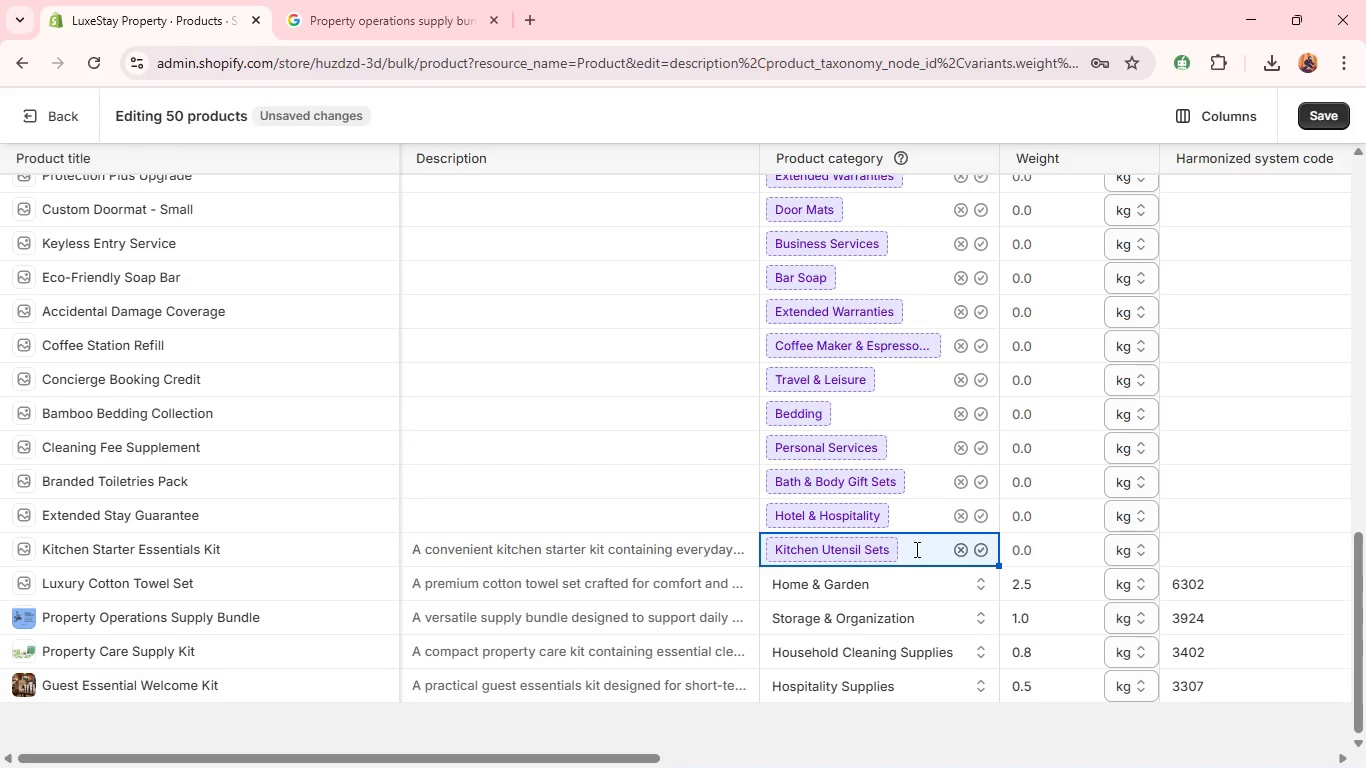 
left_click([959, 550])
 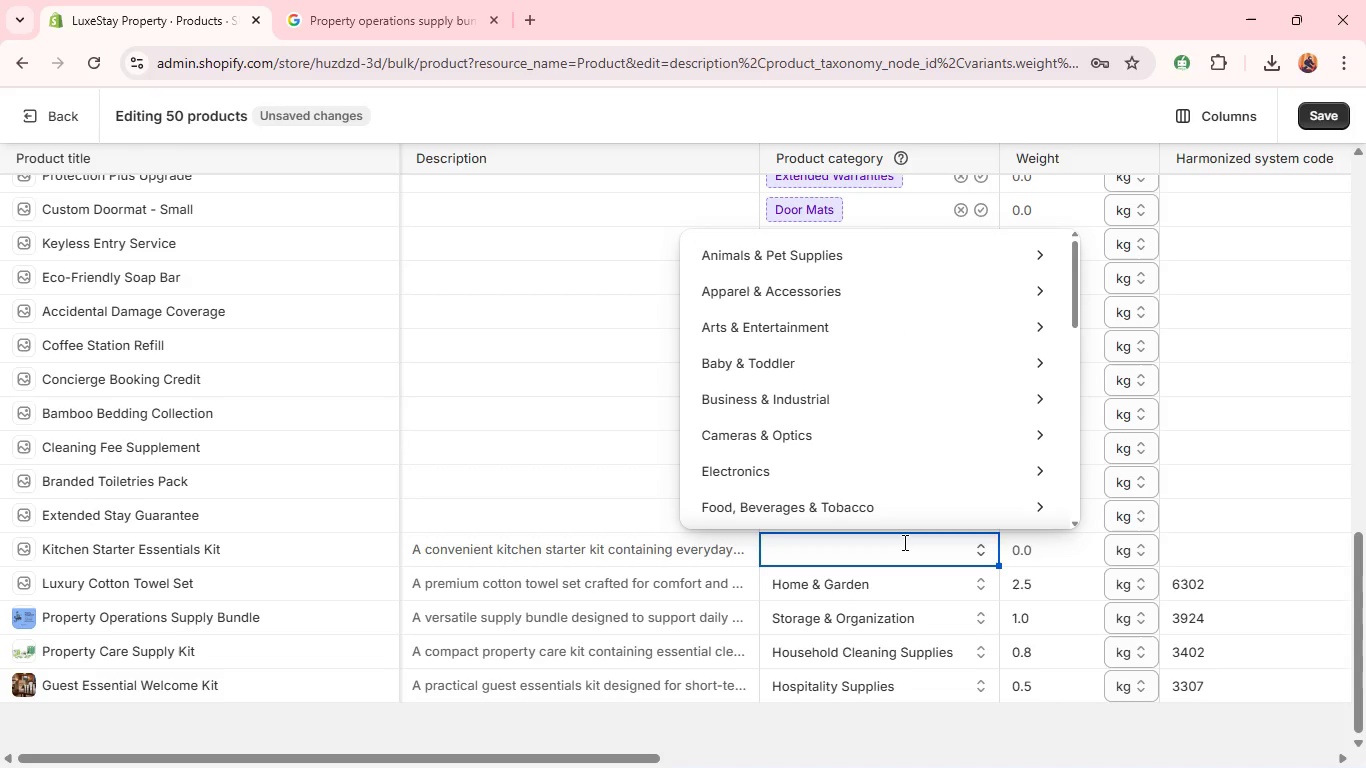 
type(Kitchen s)
 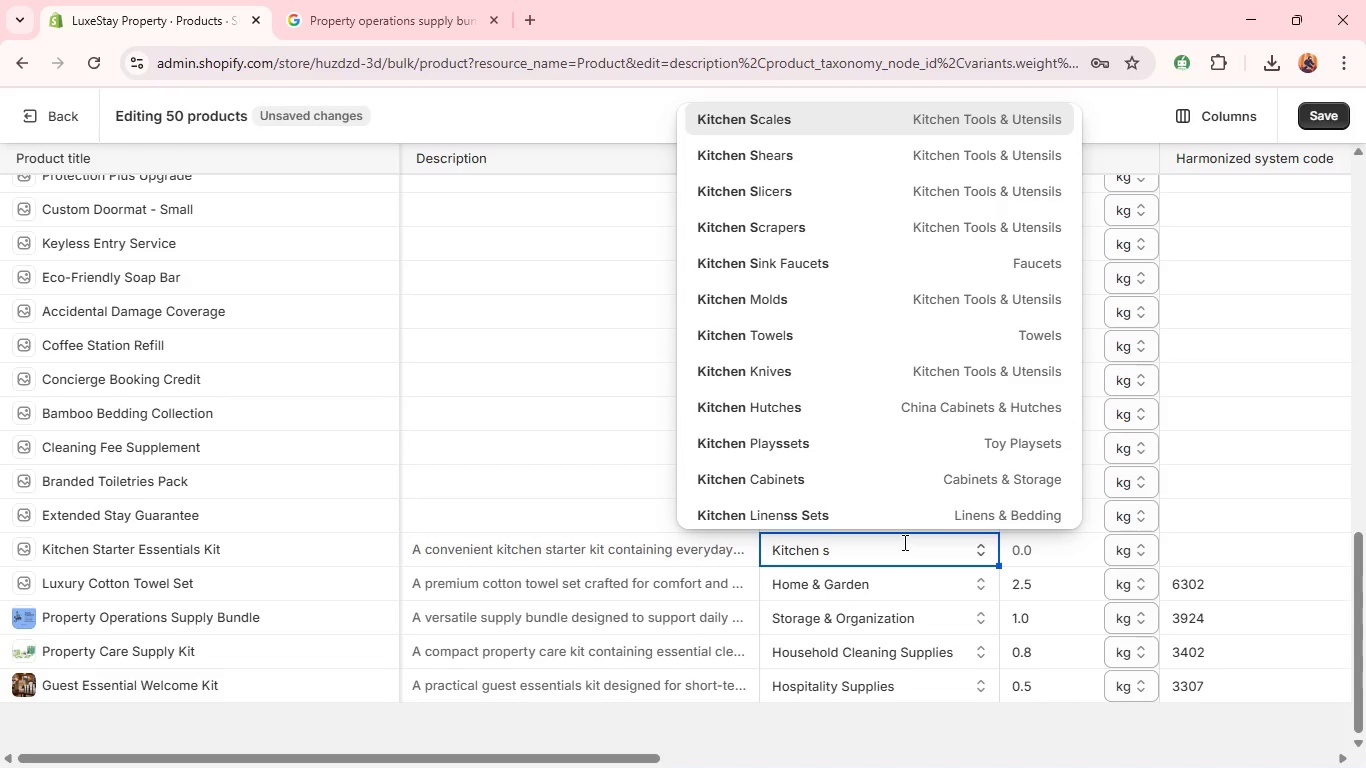 
wait(5.39)
 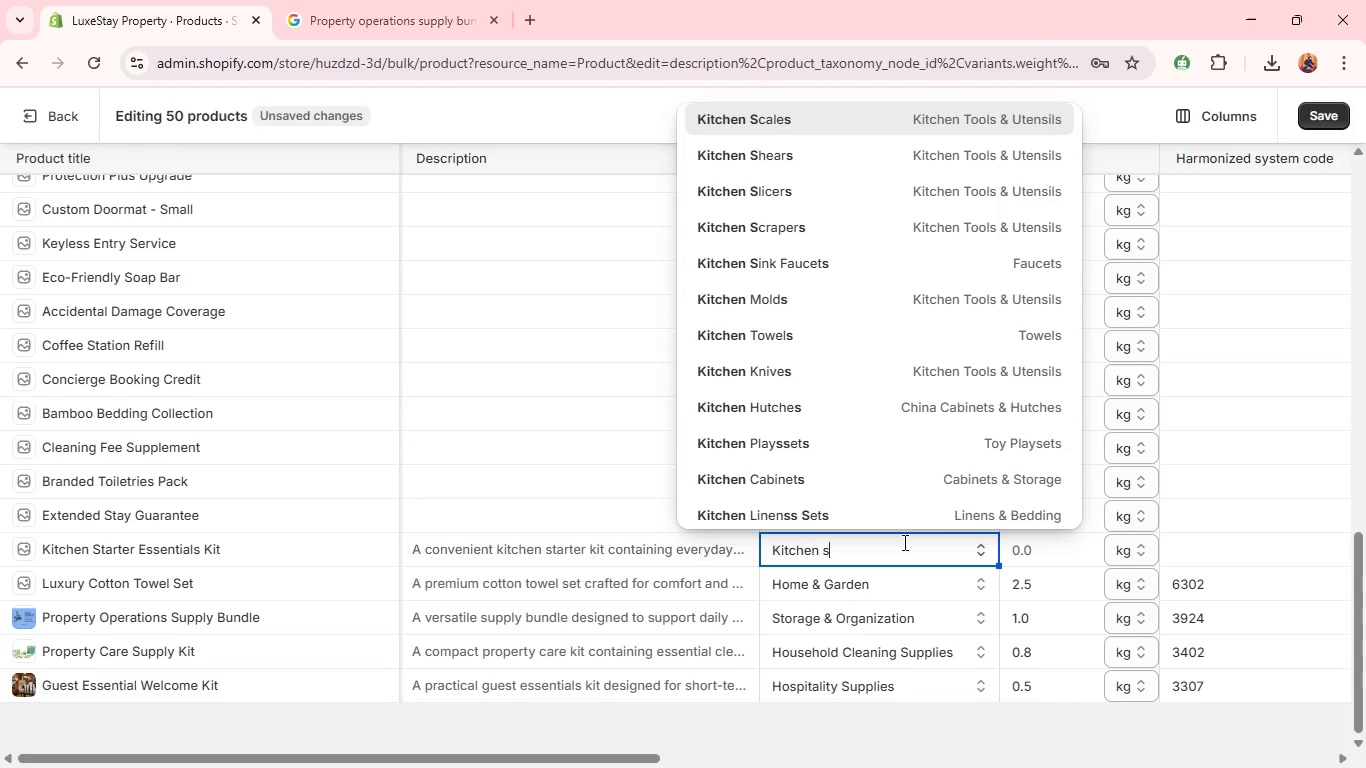 
type(uo)
key(Backspace)
type(p)
 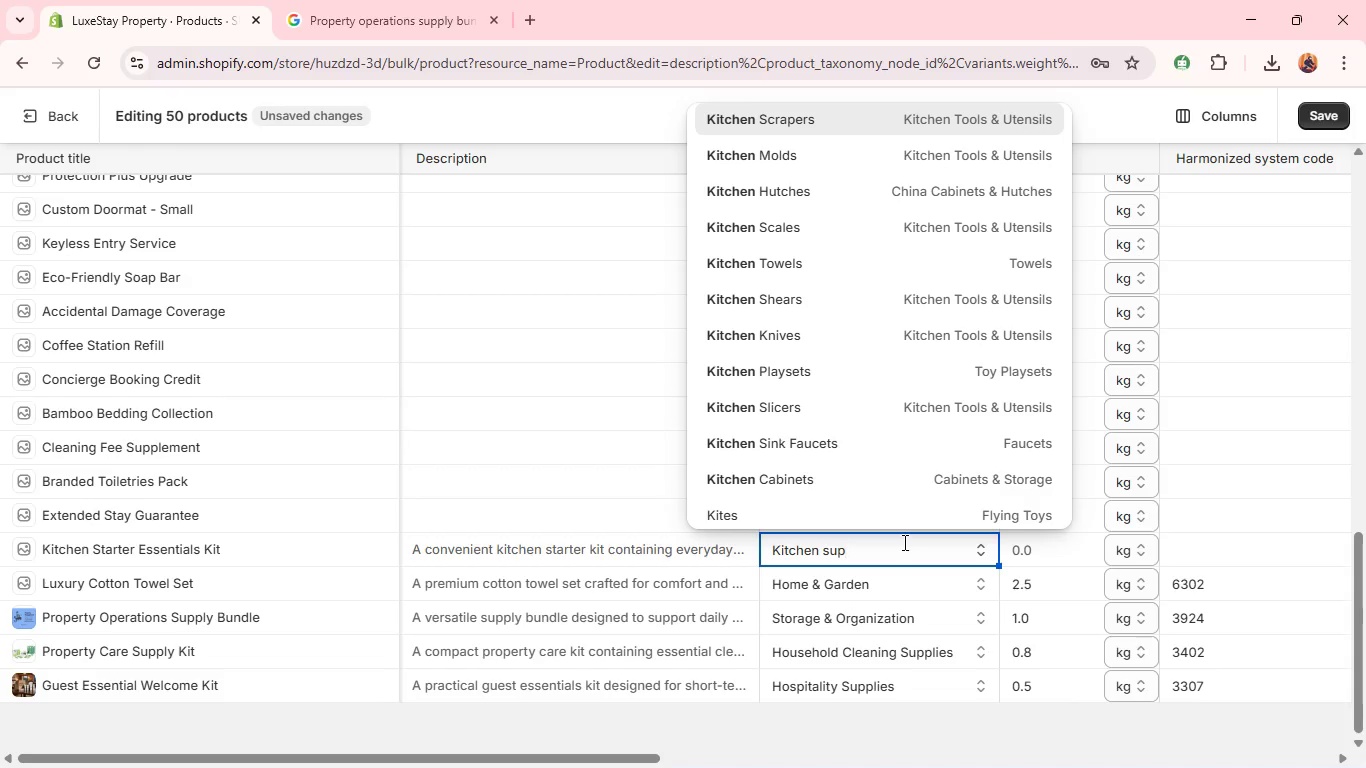 
wait(12.89)
 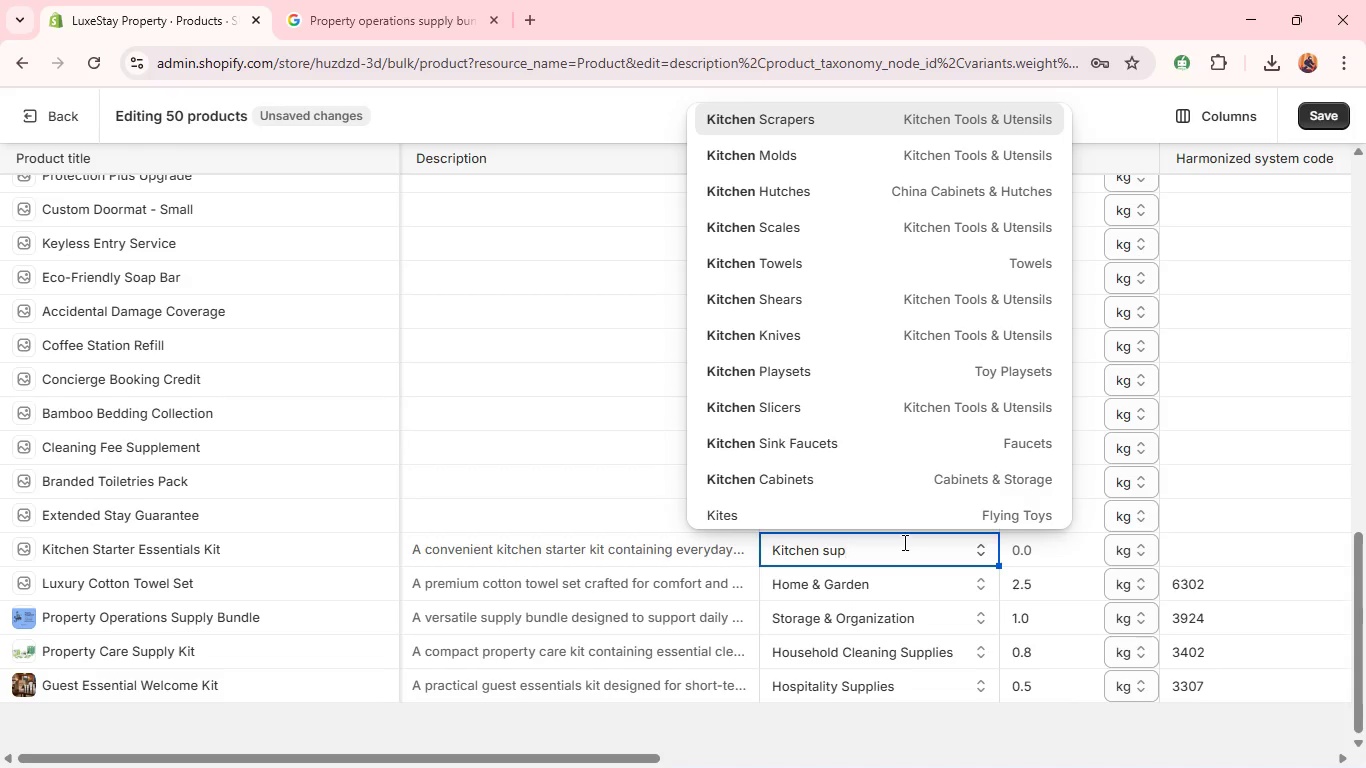 
key(Backspace)
 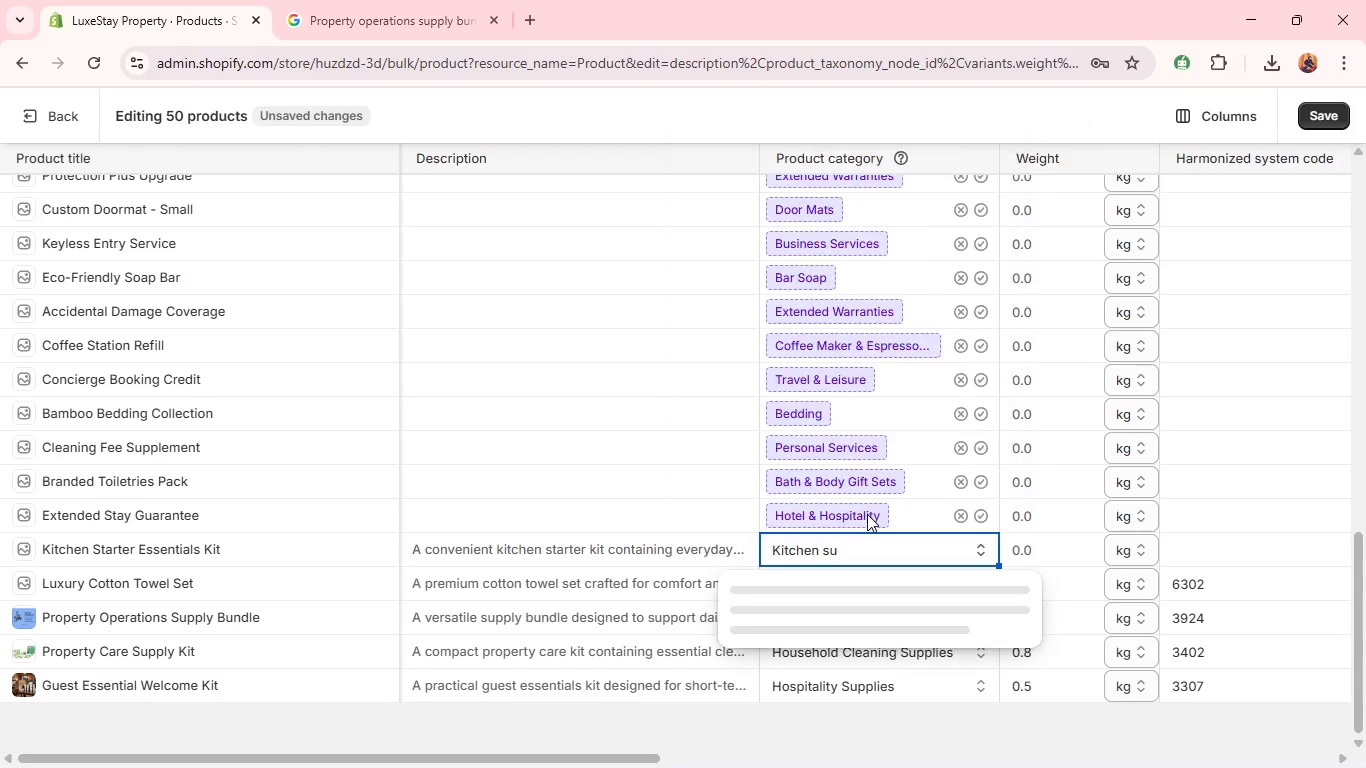 
key(Backspace)
 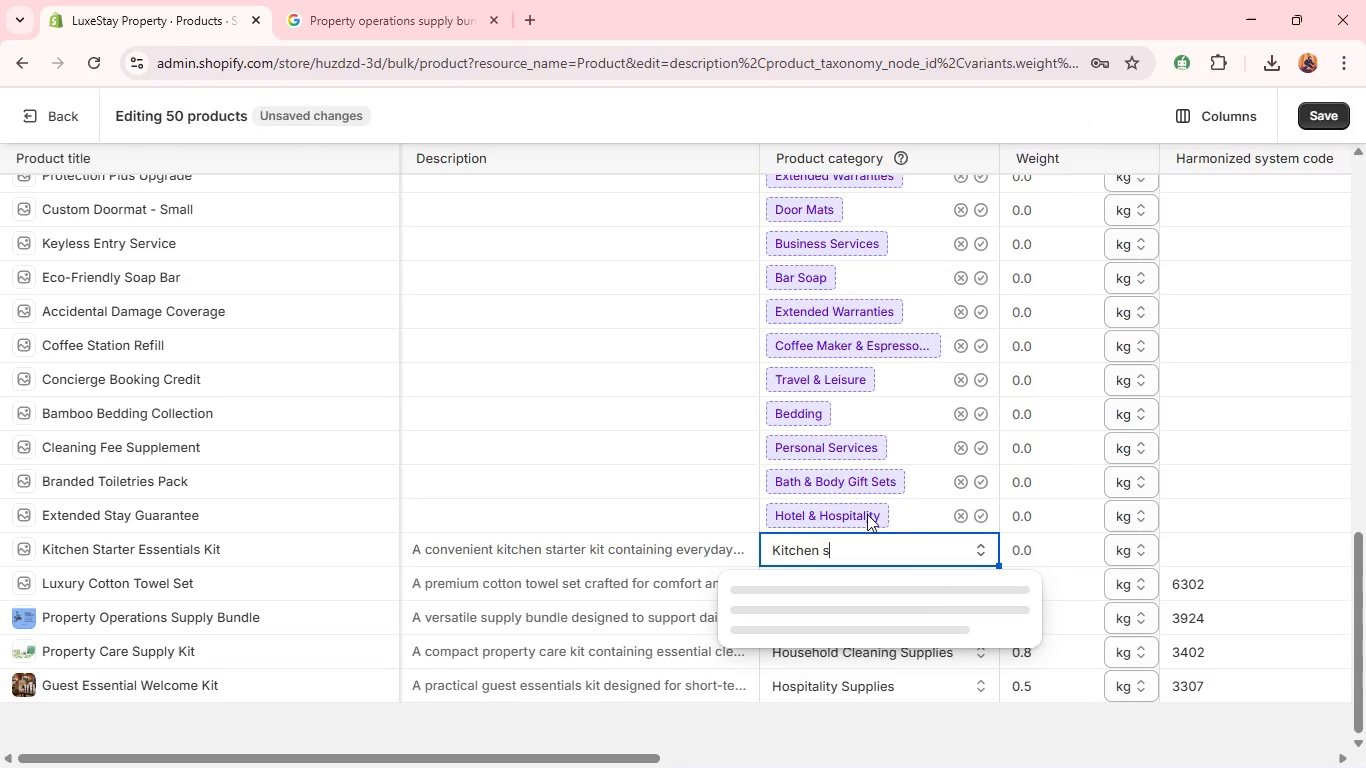 
key(Backspace)
 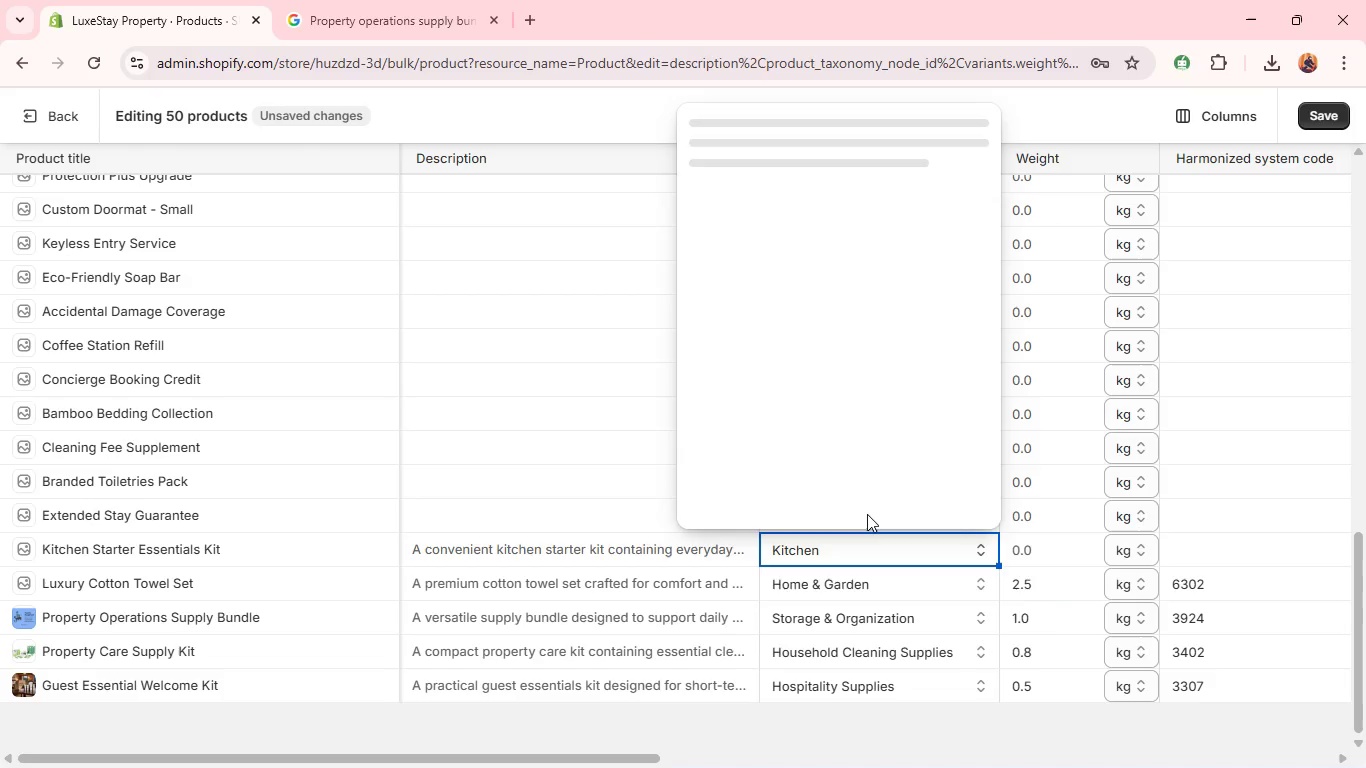 
key(U)
 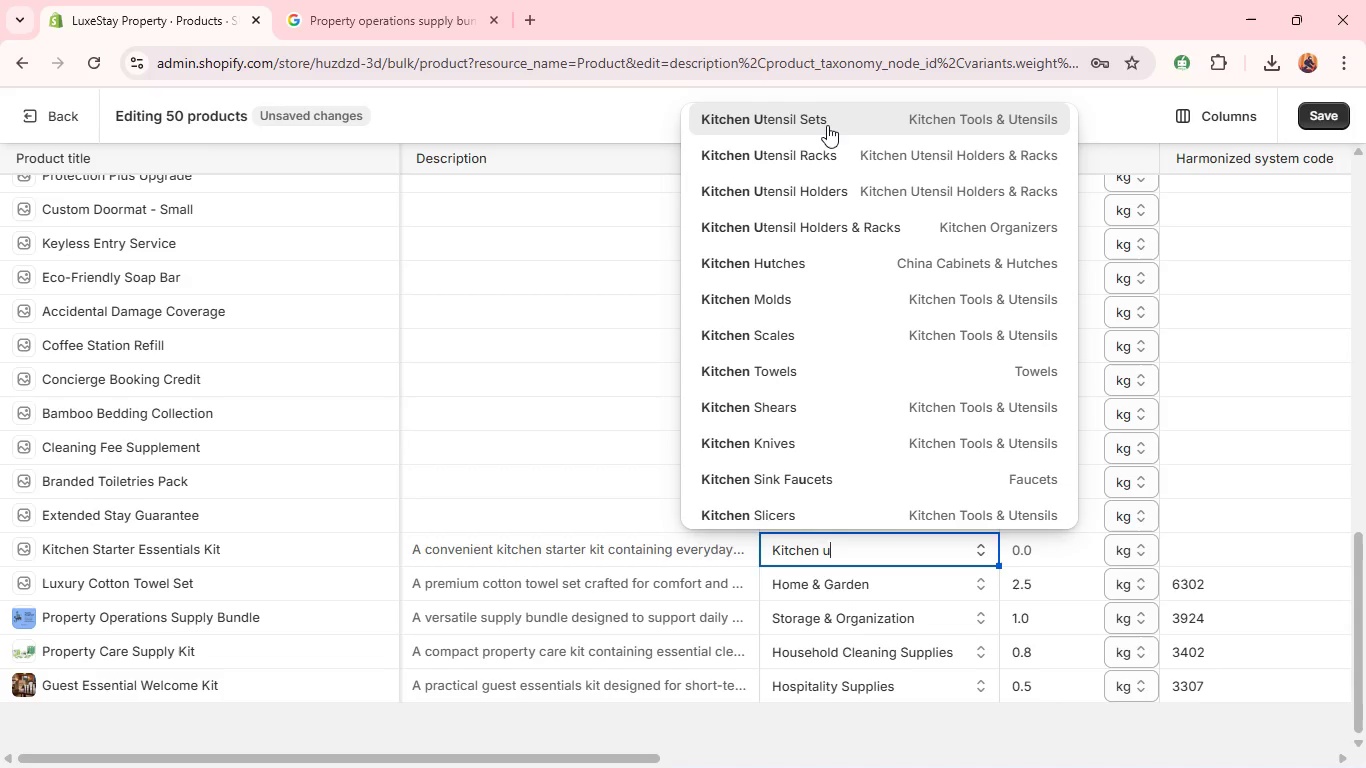 
wait(7.94)
 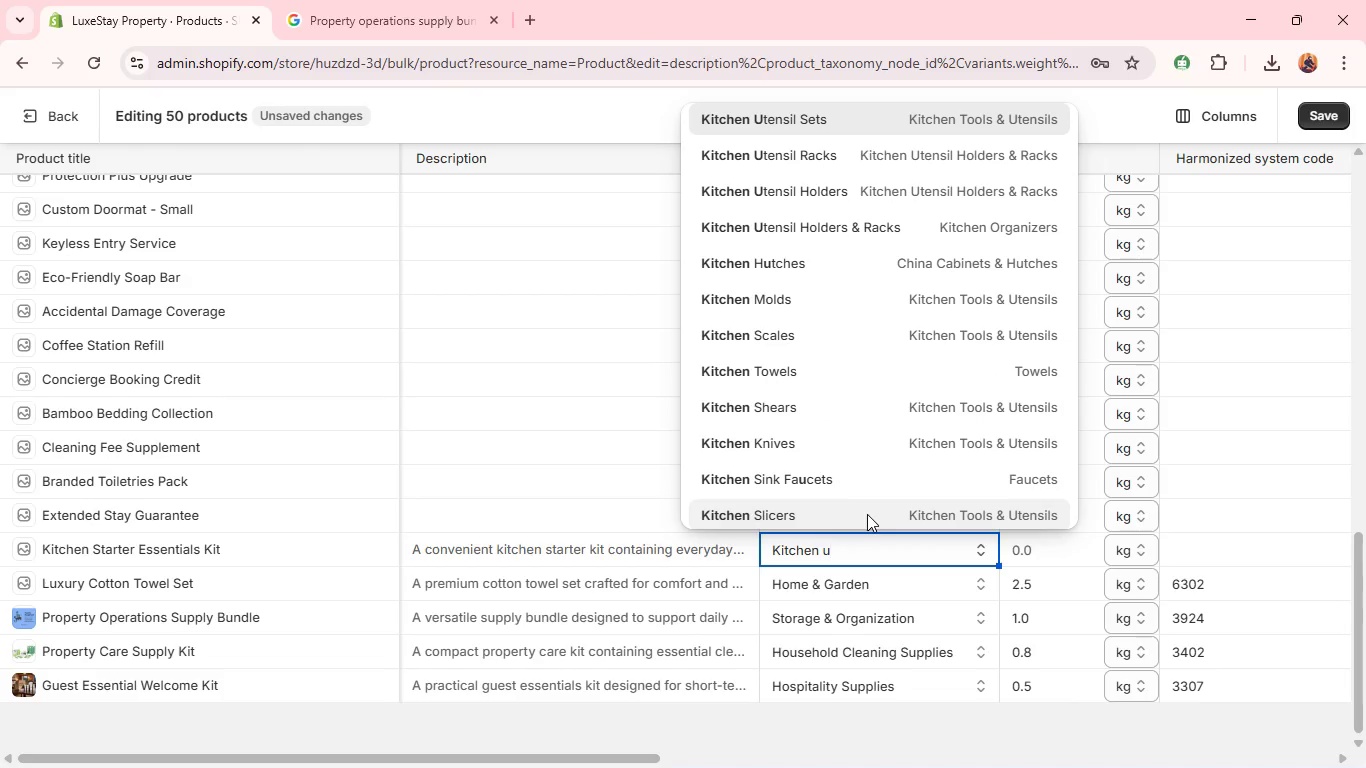 
left_click([826, 125])
 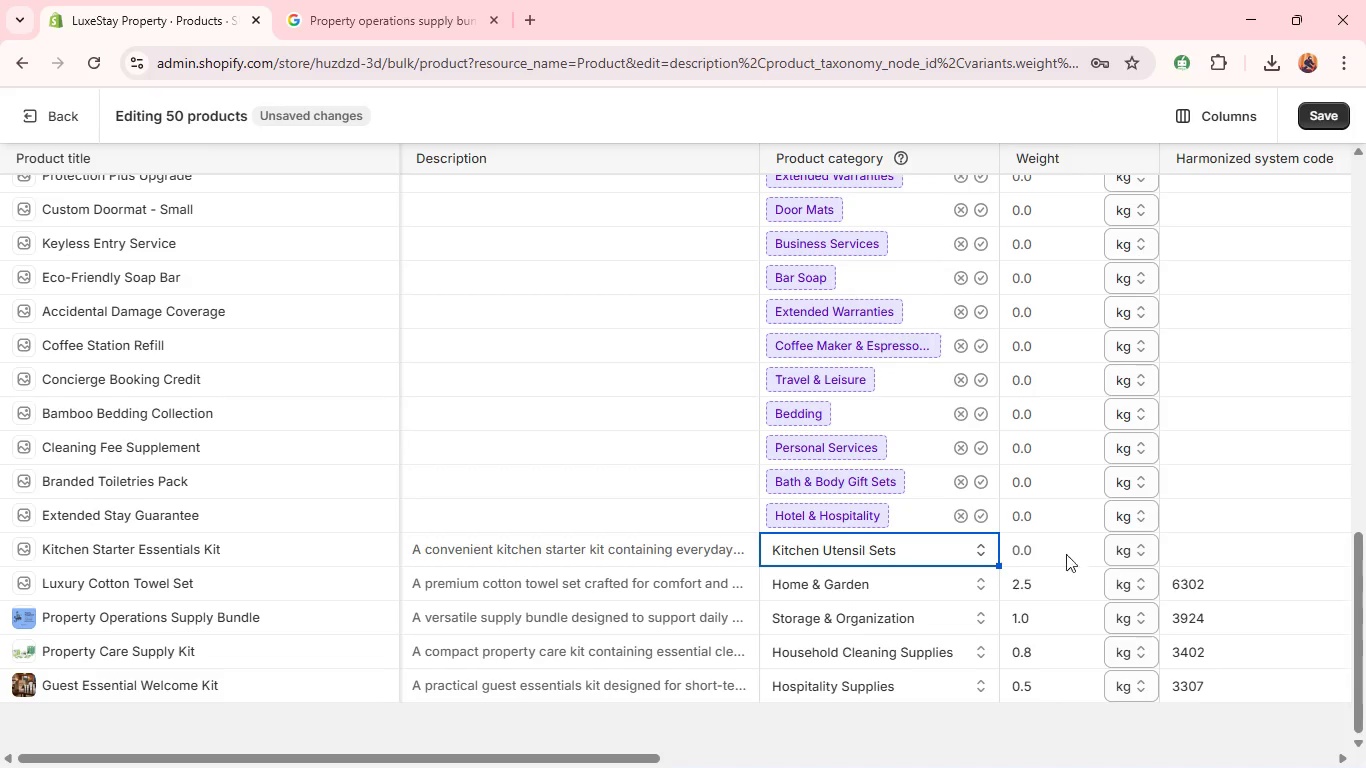 
left_click([1043, 546])
 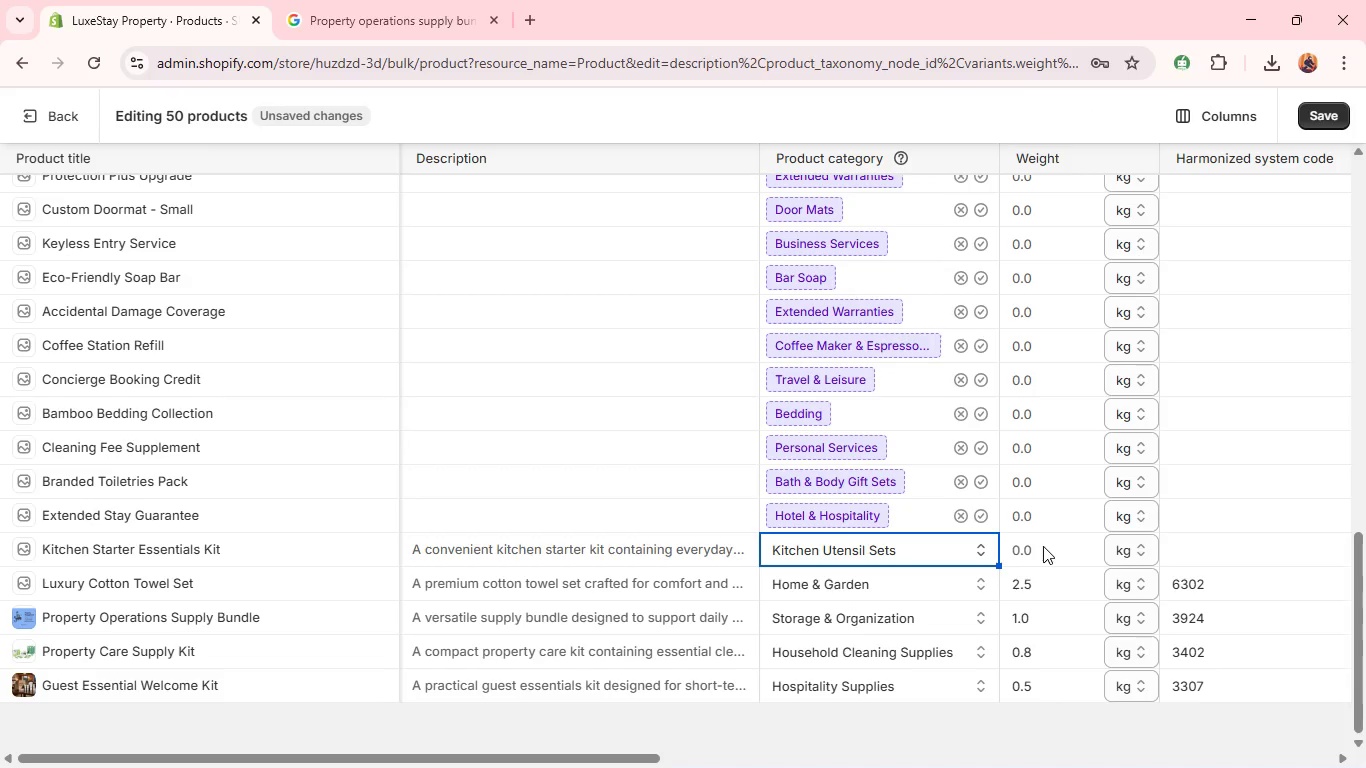 
key(1)
 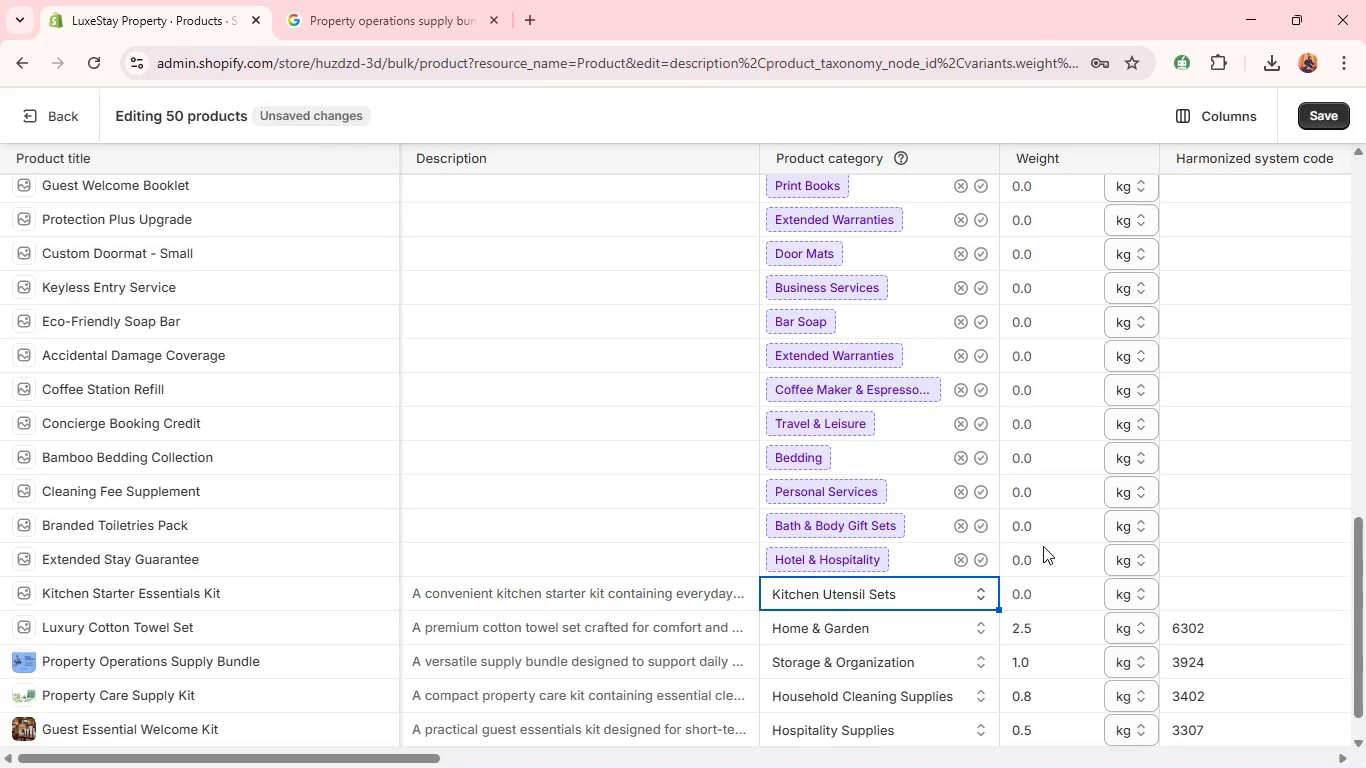 
key(Period)
 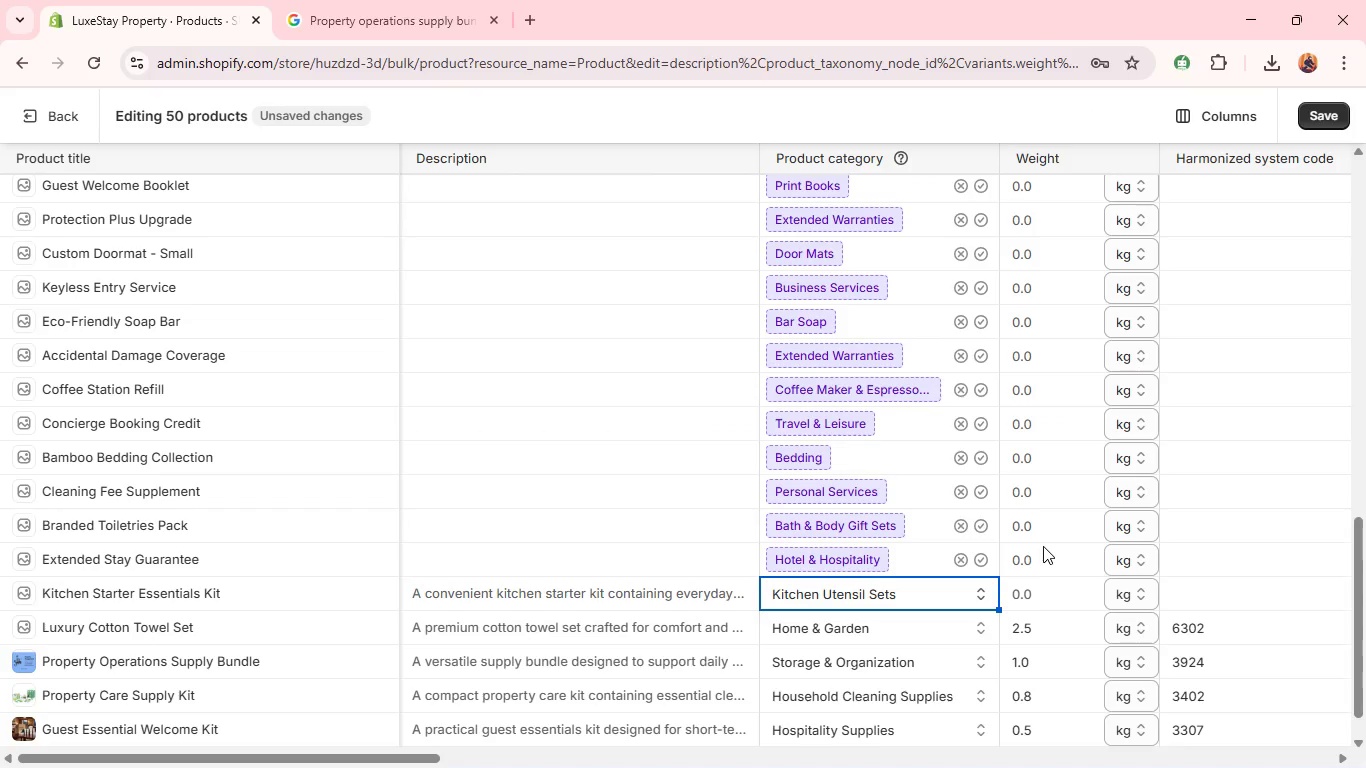 
key(8)
 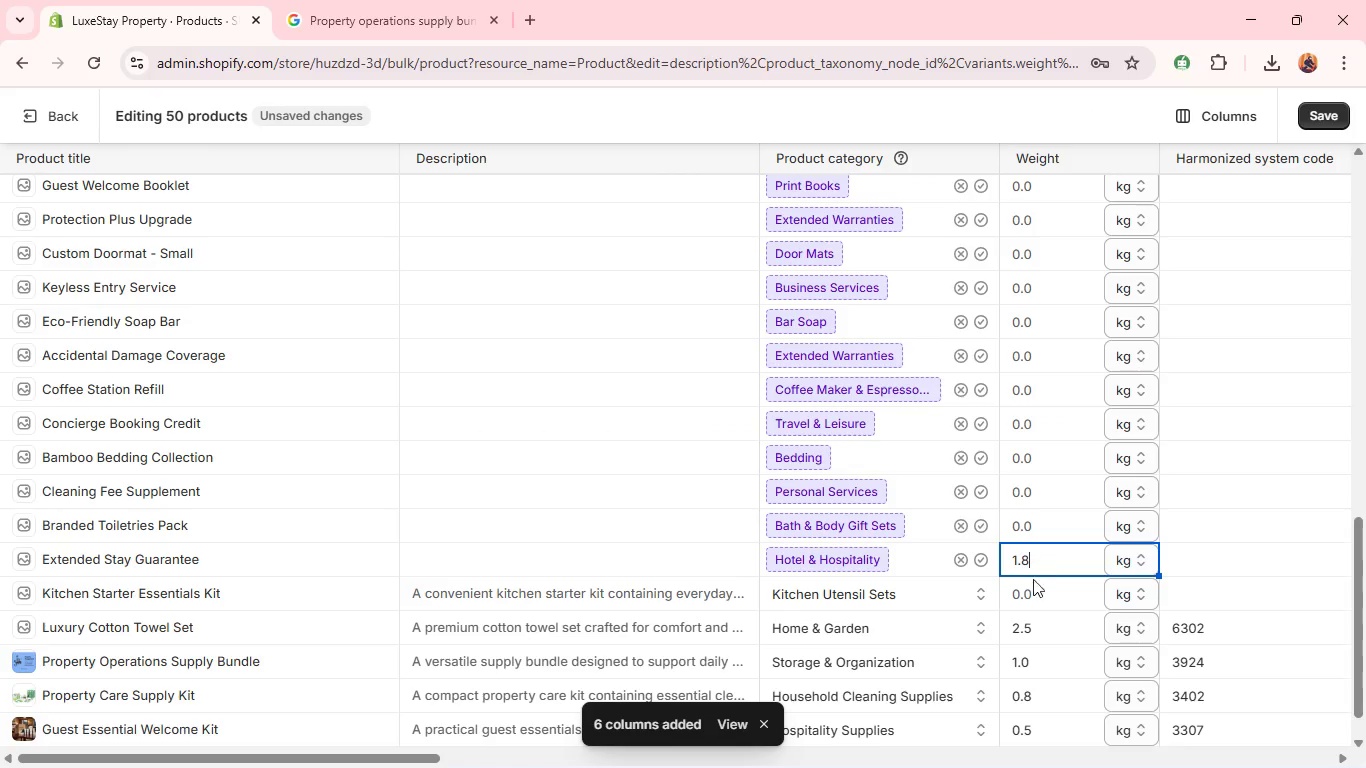 
left_click([1030, 590])
 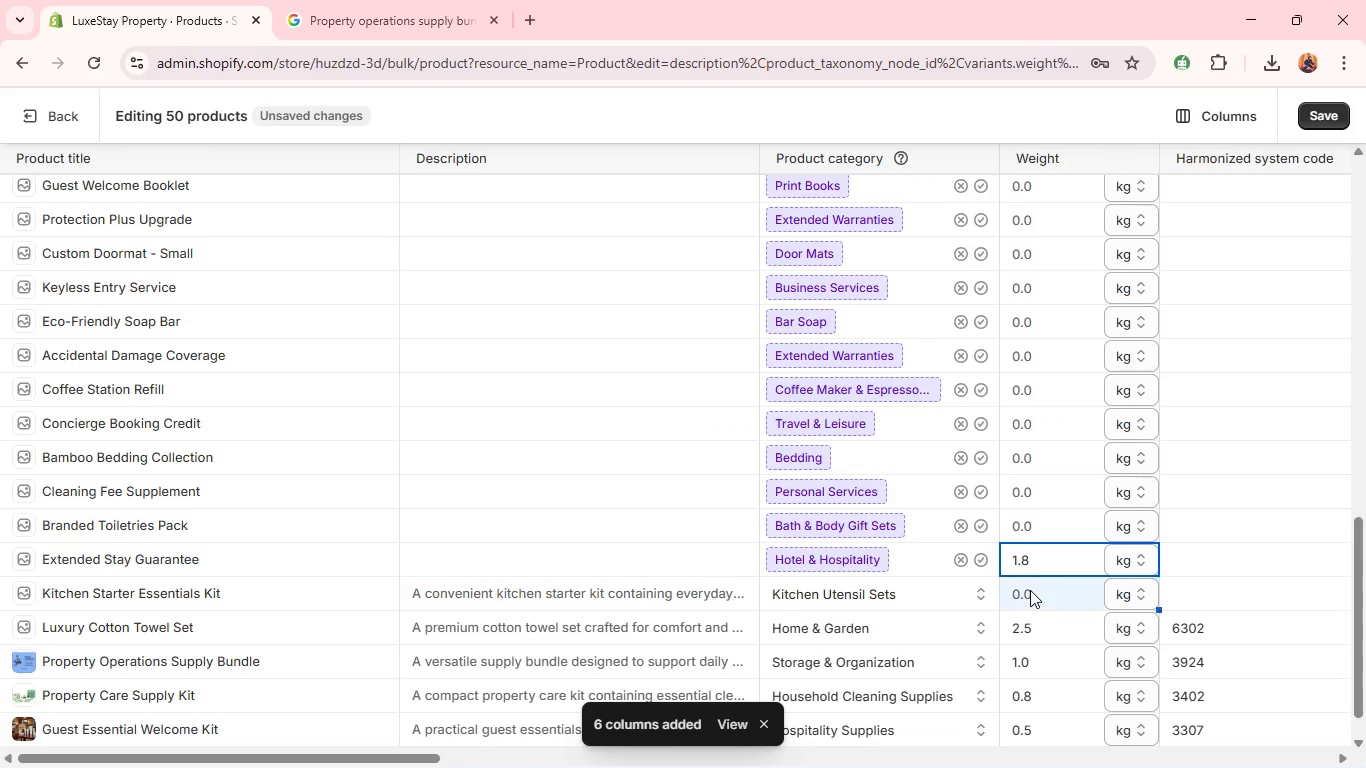 
key(1)
 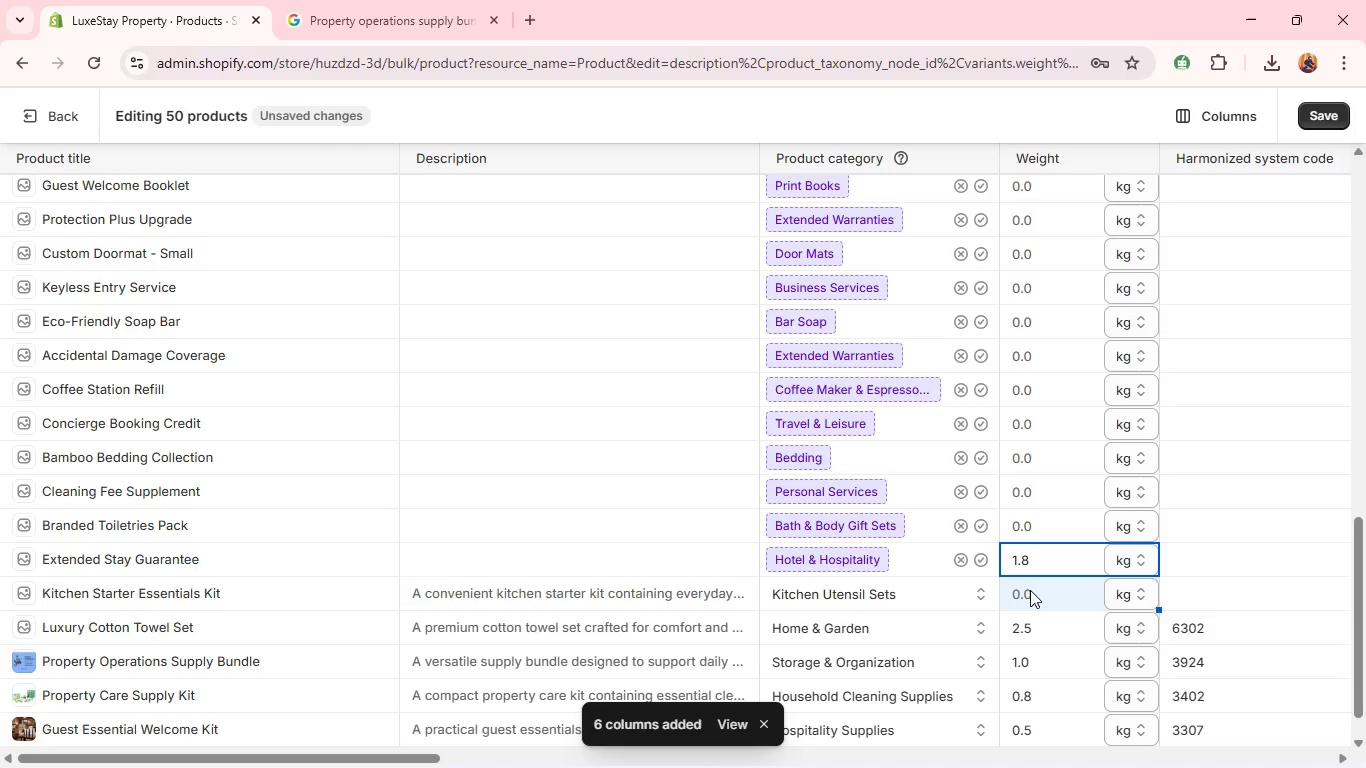 
key(Period)
 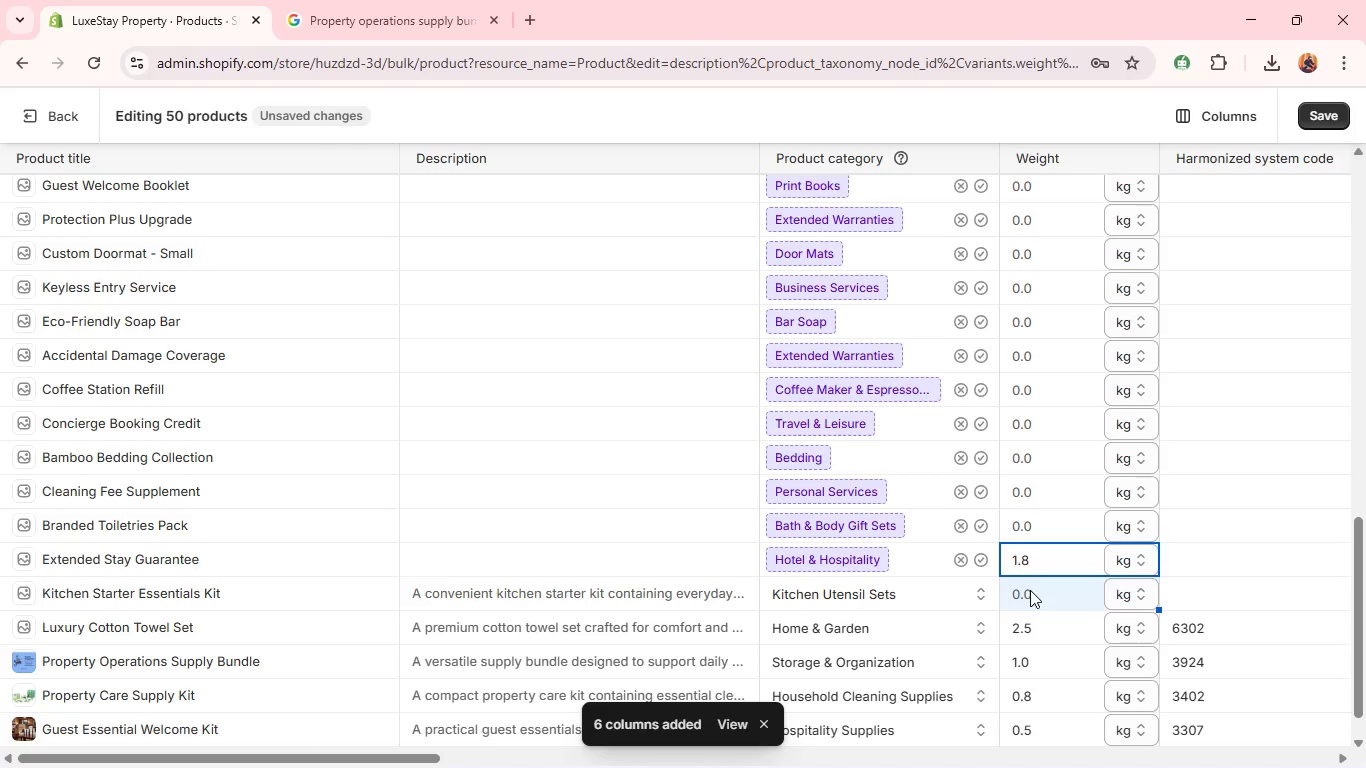 
key(8)
 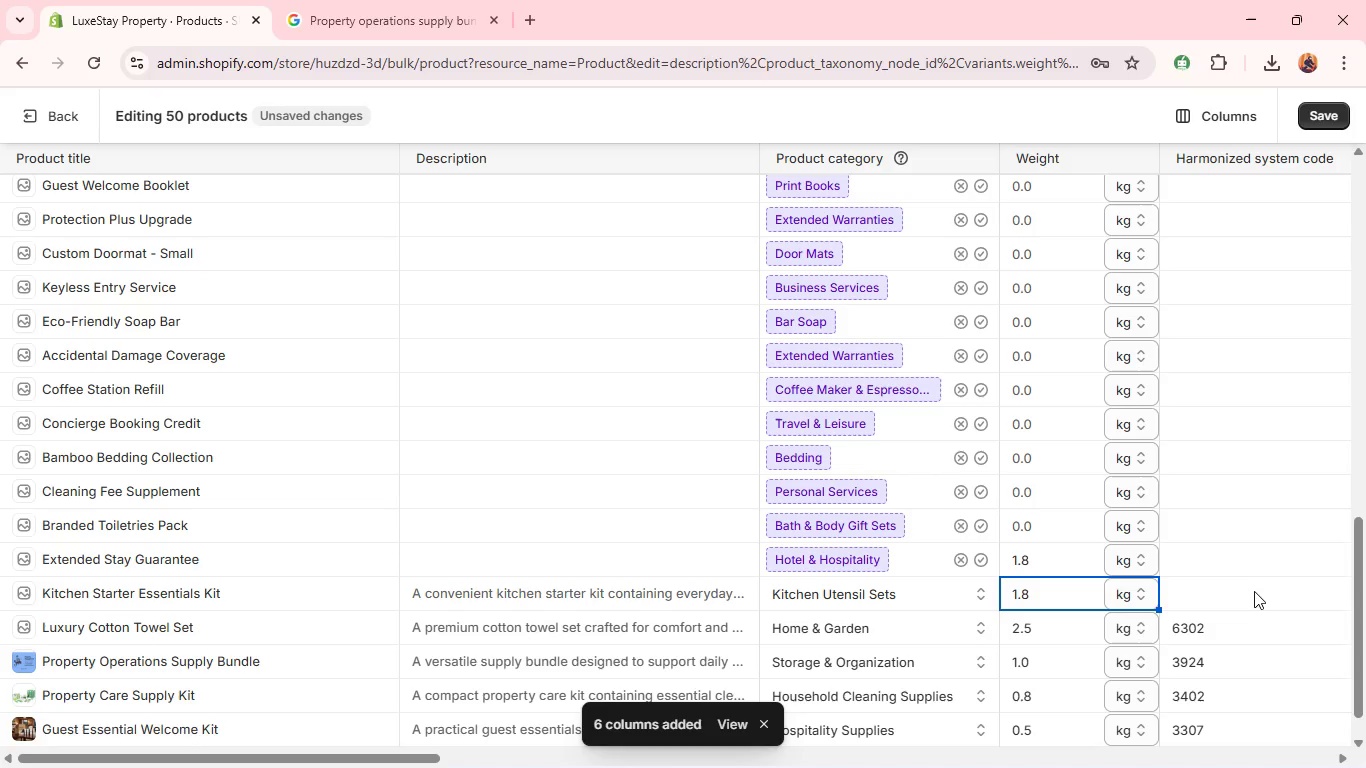 
left_click([1241, 605])
 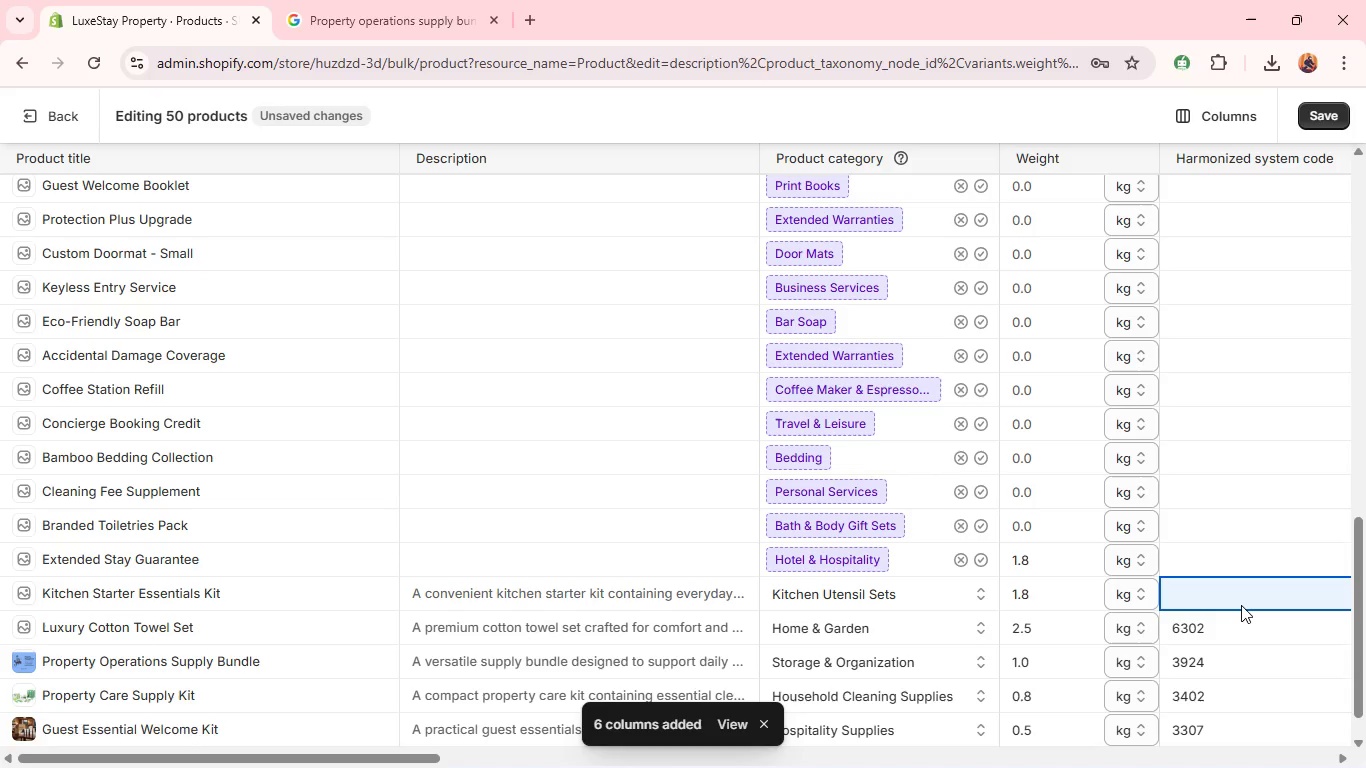 
type(3923)
key(Backspace)
type(4)
 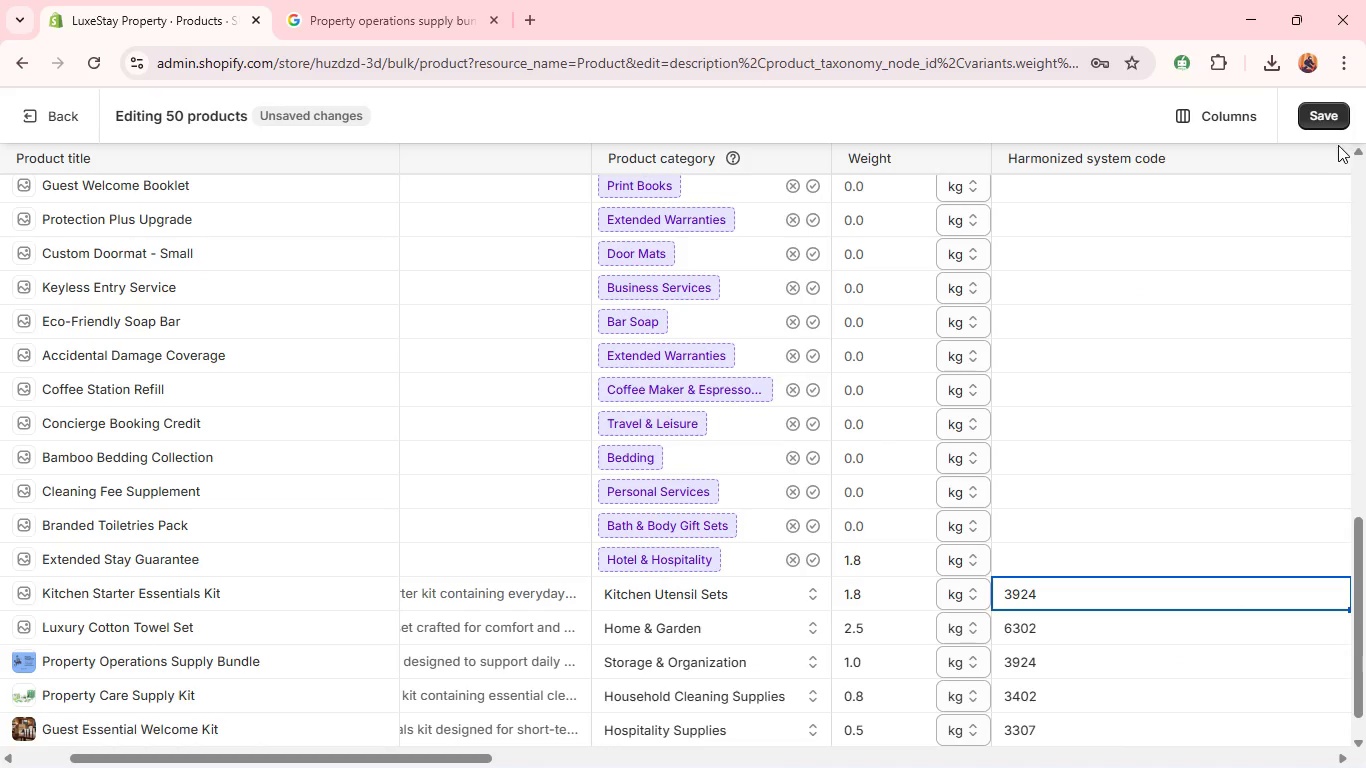 
left_click([1322, 106])
 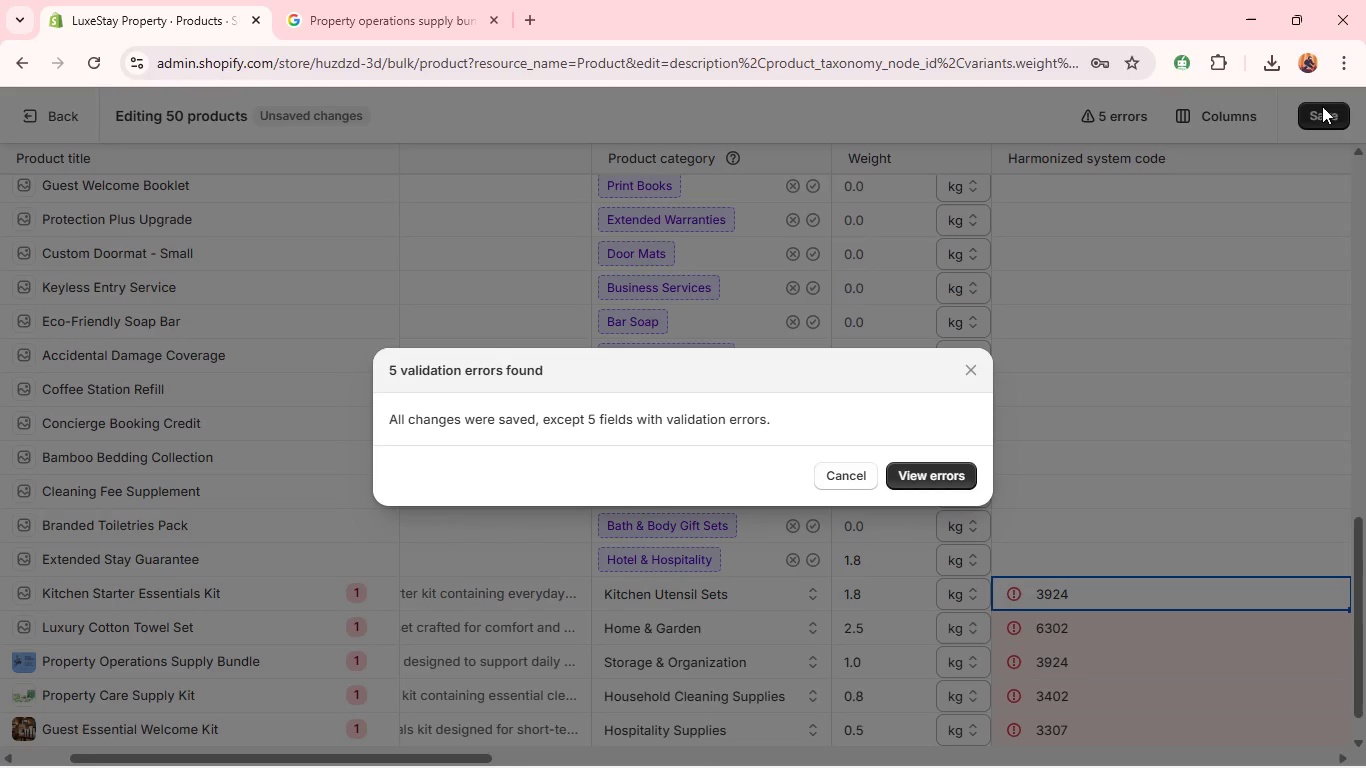 
wait(90.02)
 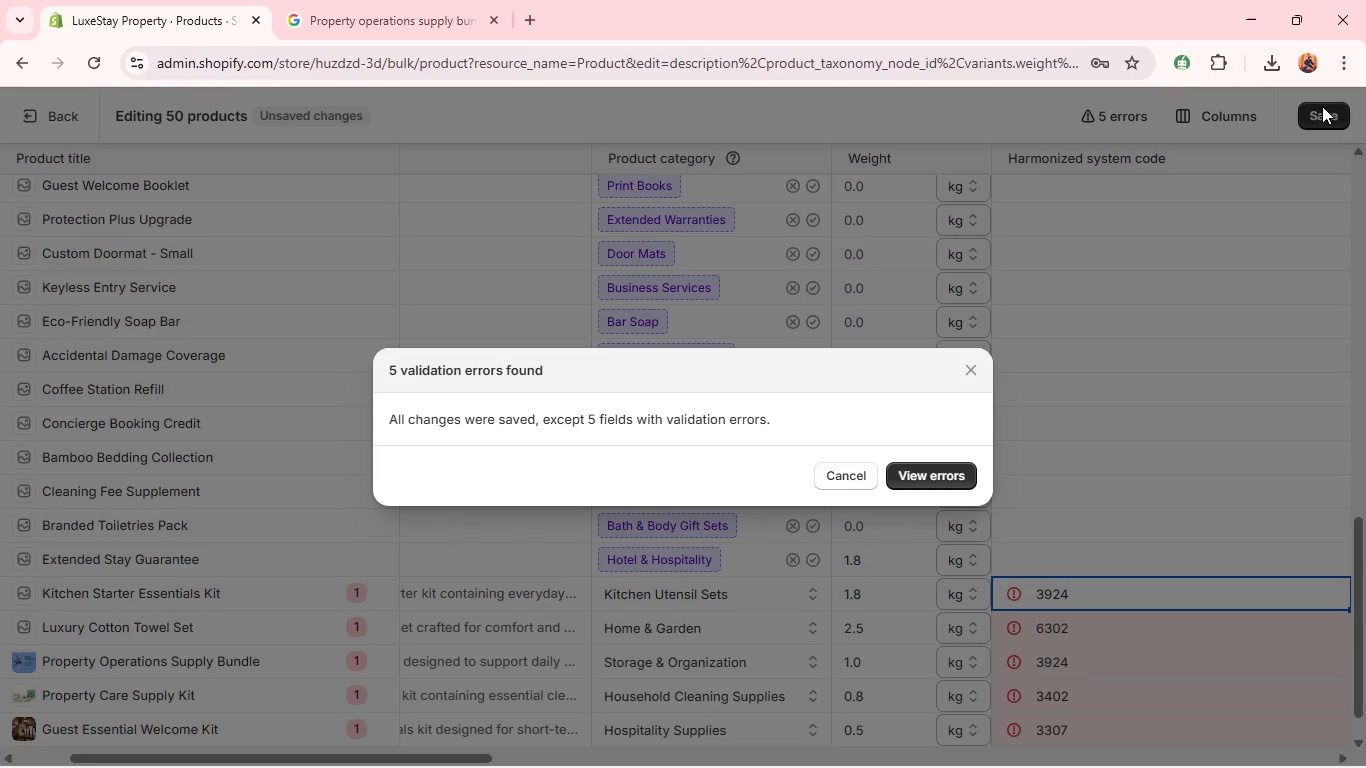 
key(Unknown)
 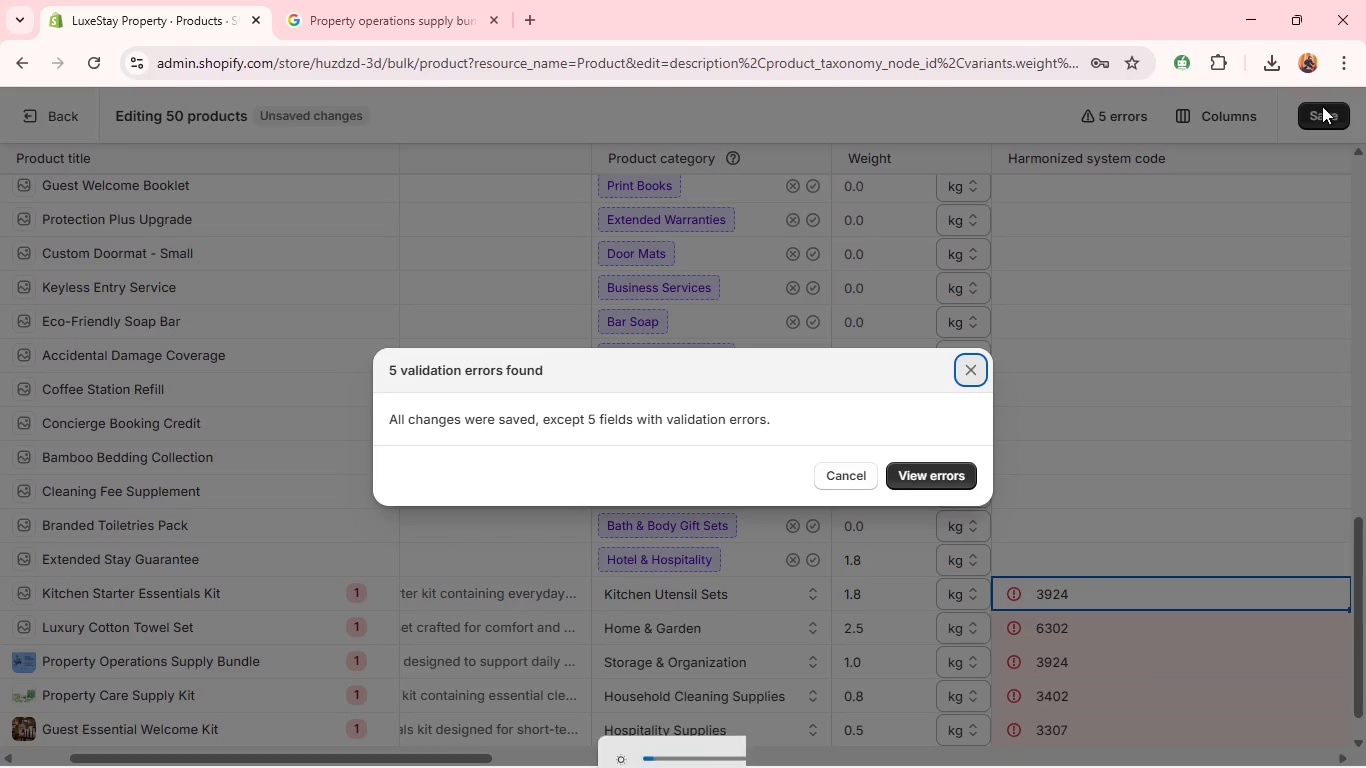 
type(2q)
 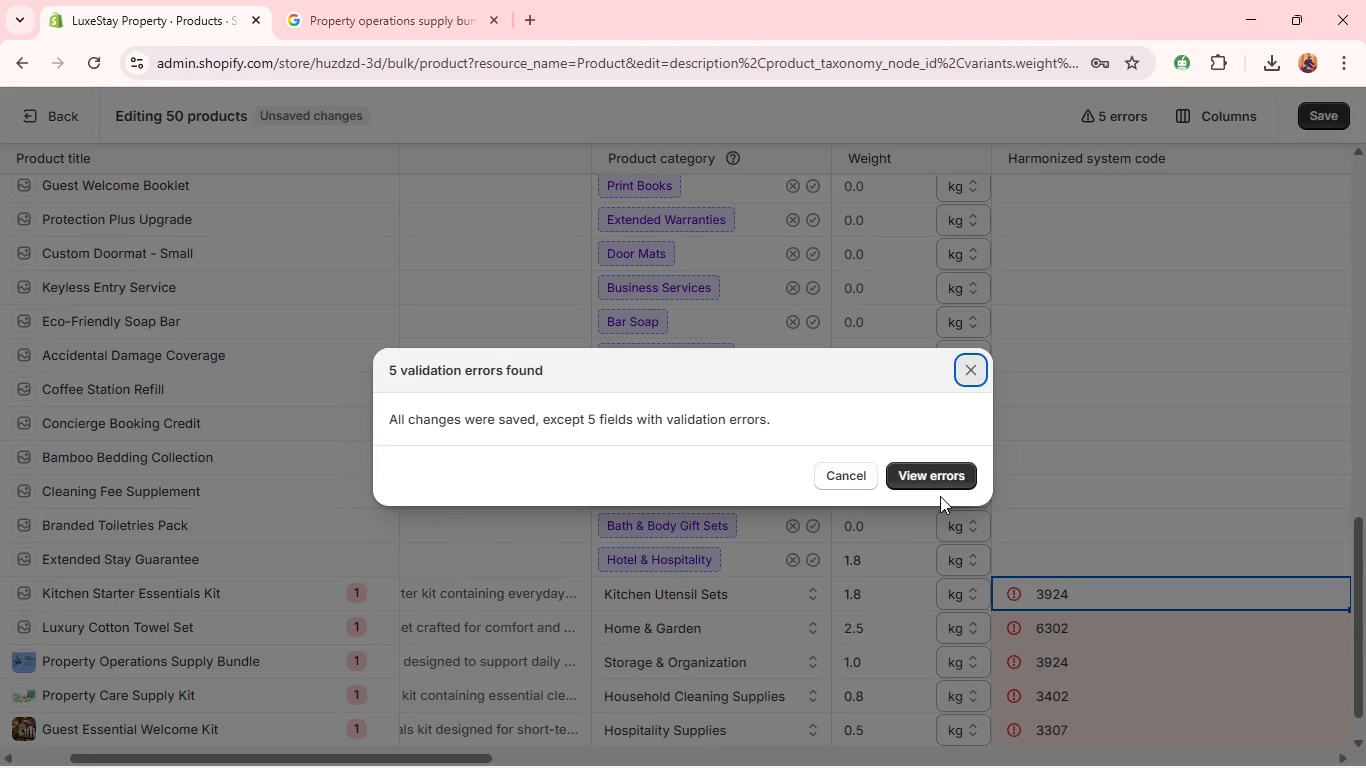 
left_click([940, 476])
 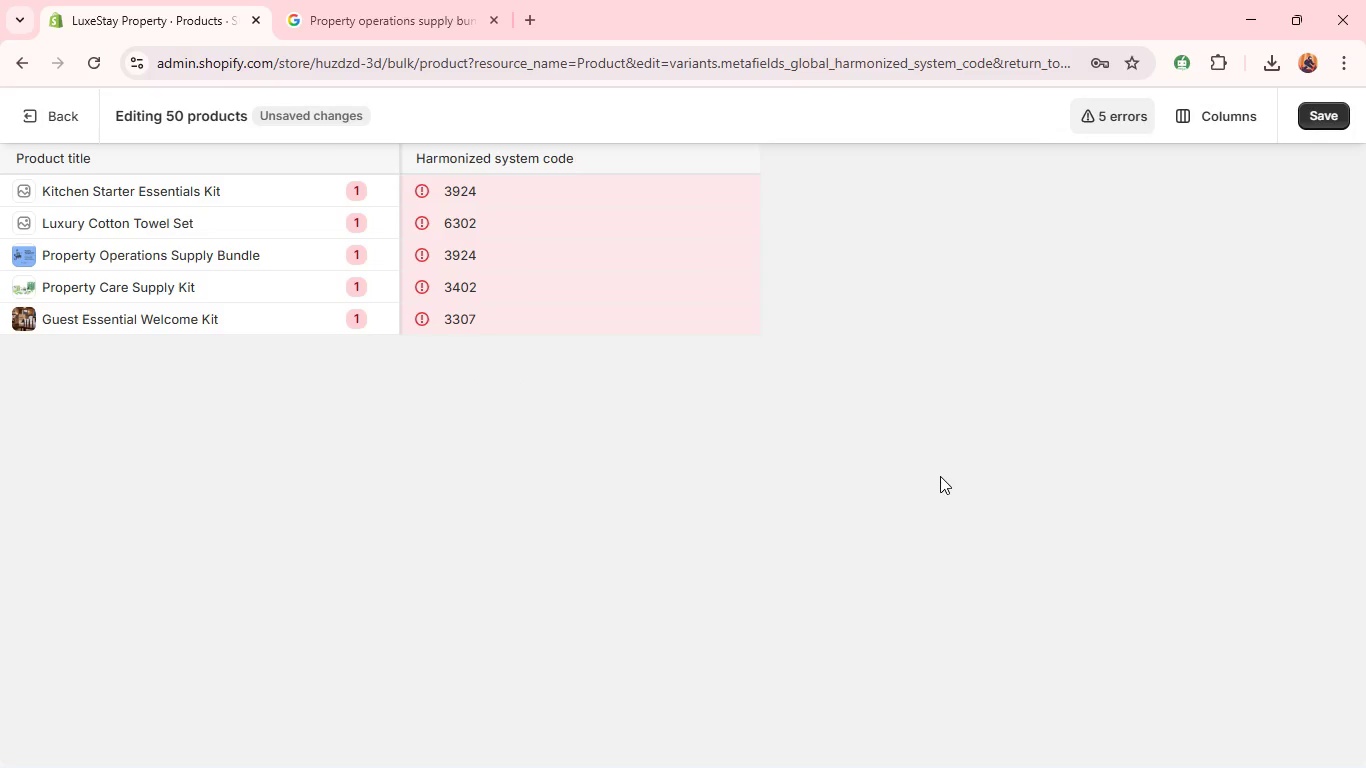 
wait(9.97)
 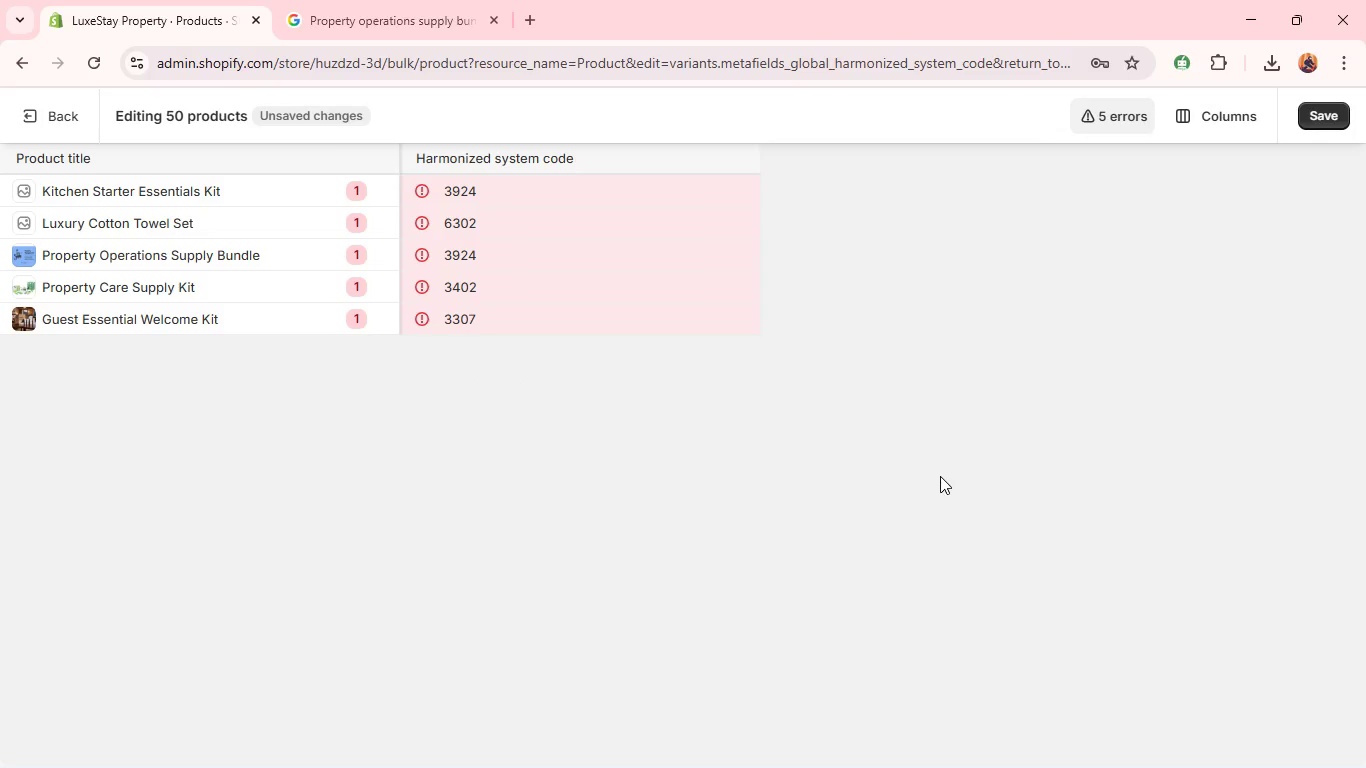 
left_click([425, 185])
 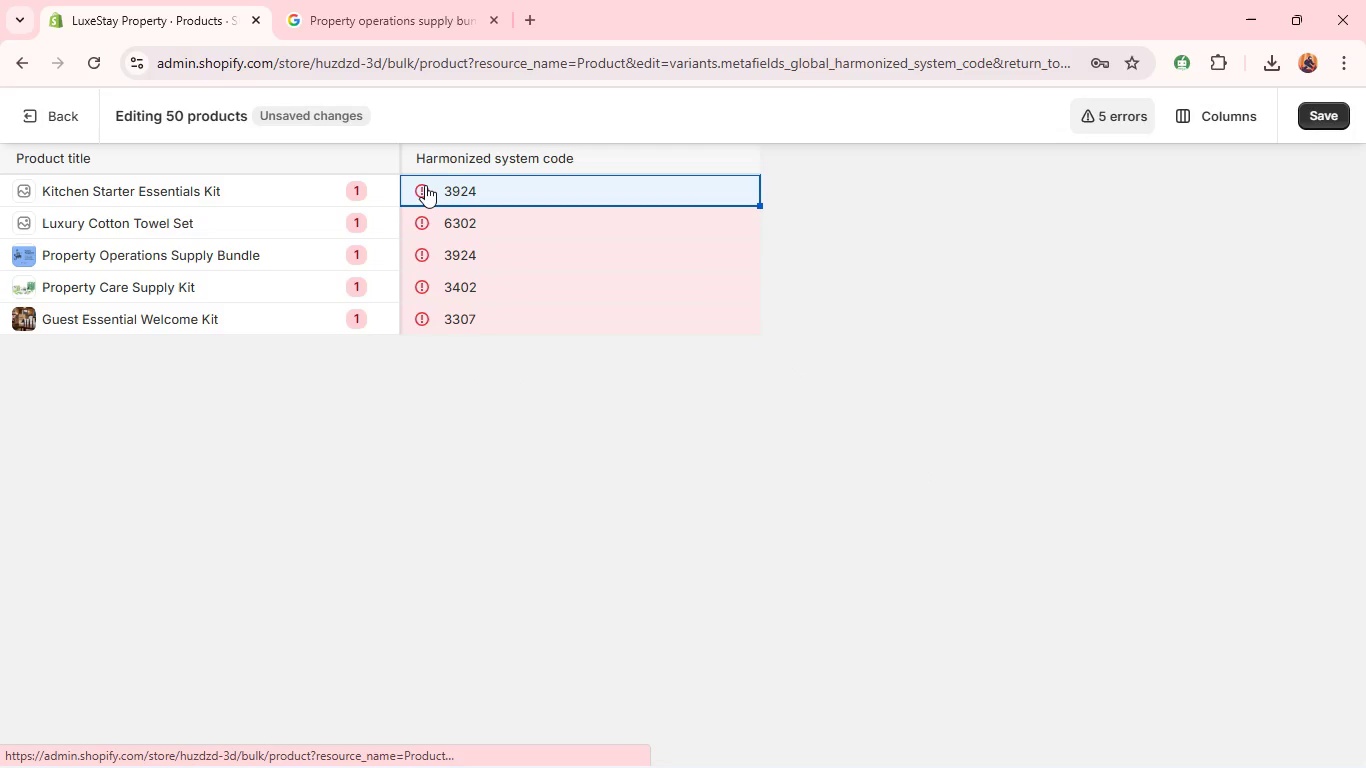 
left_click([502, 187])
 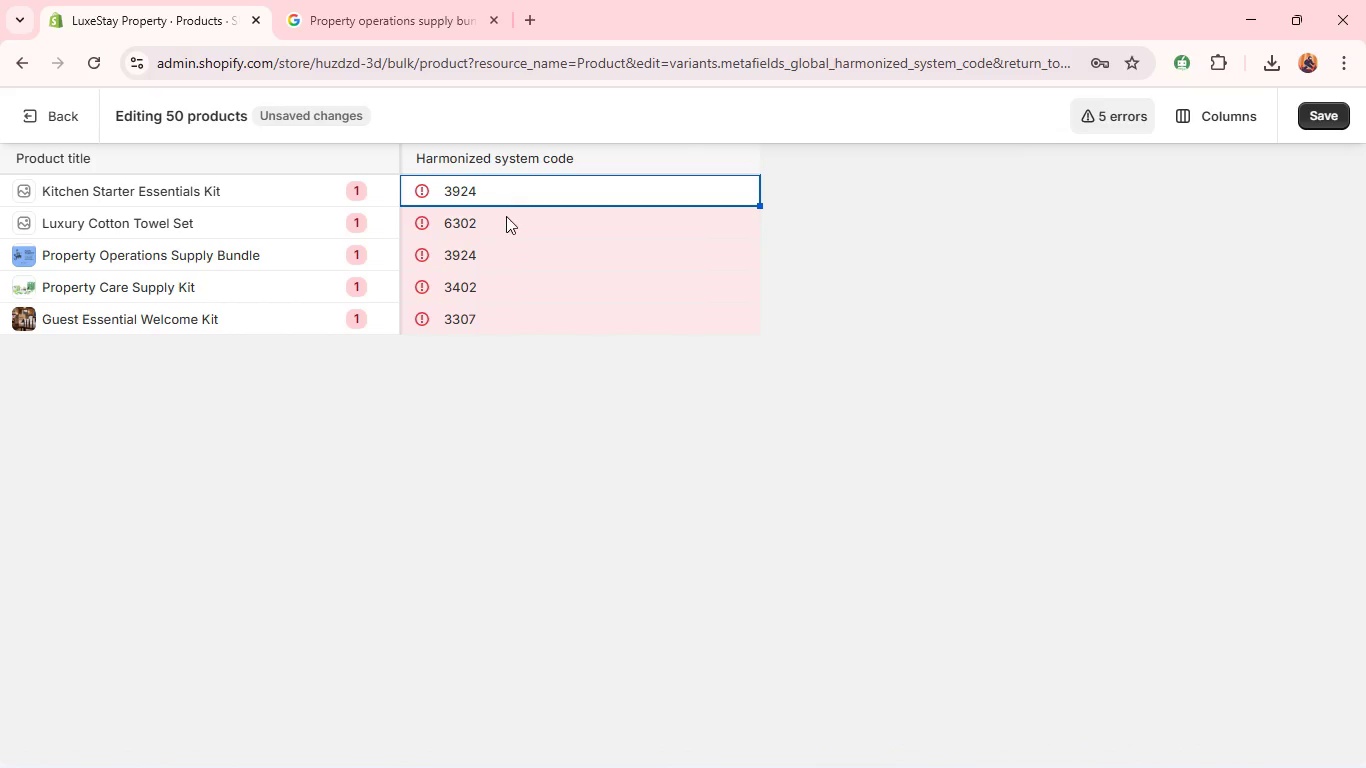 
left_click([504, 229])
 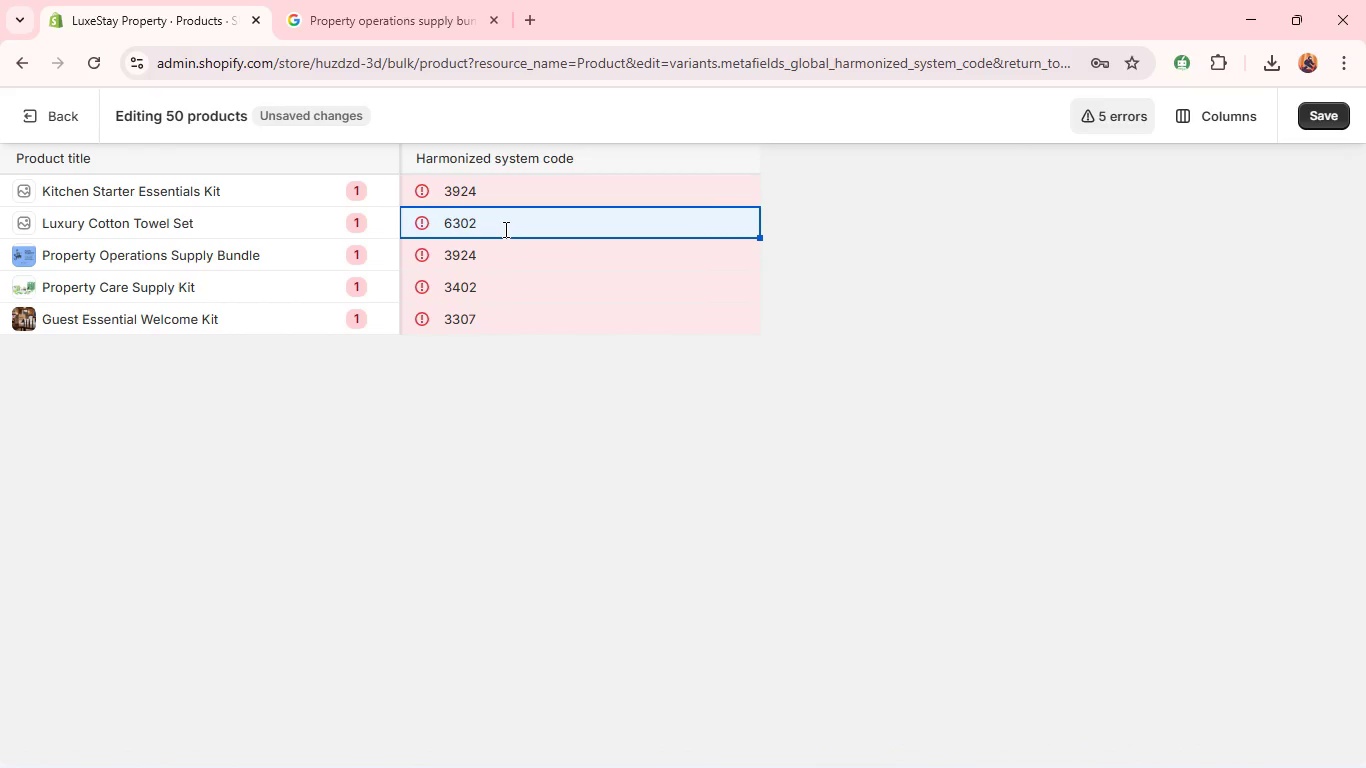 
double_click([504, 229])
 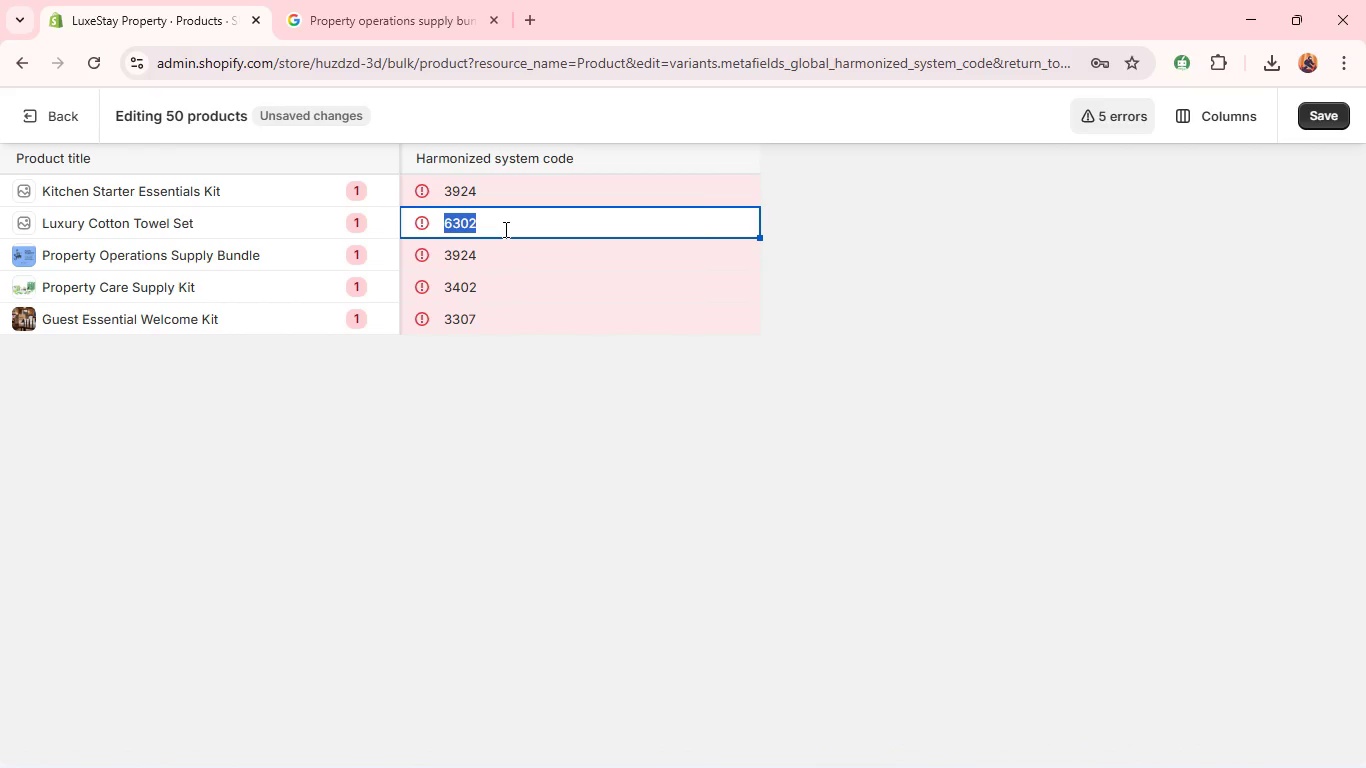 
double_click([504, 229])
 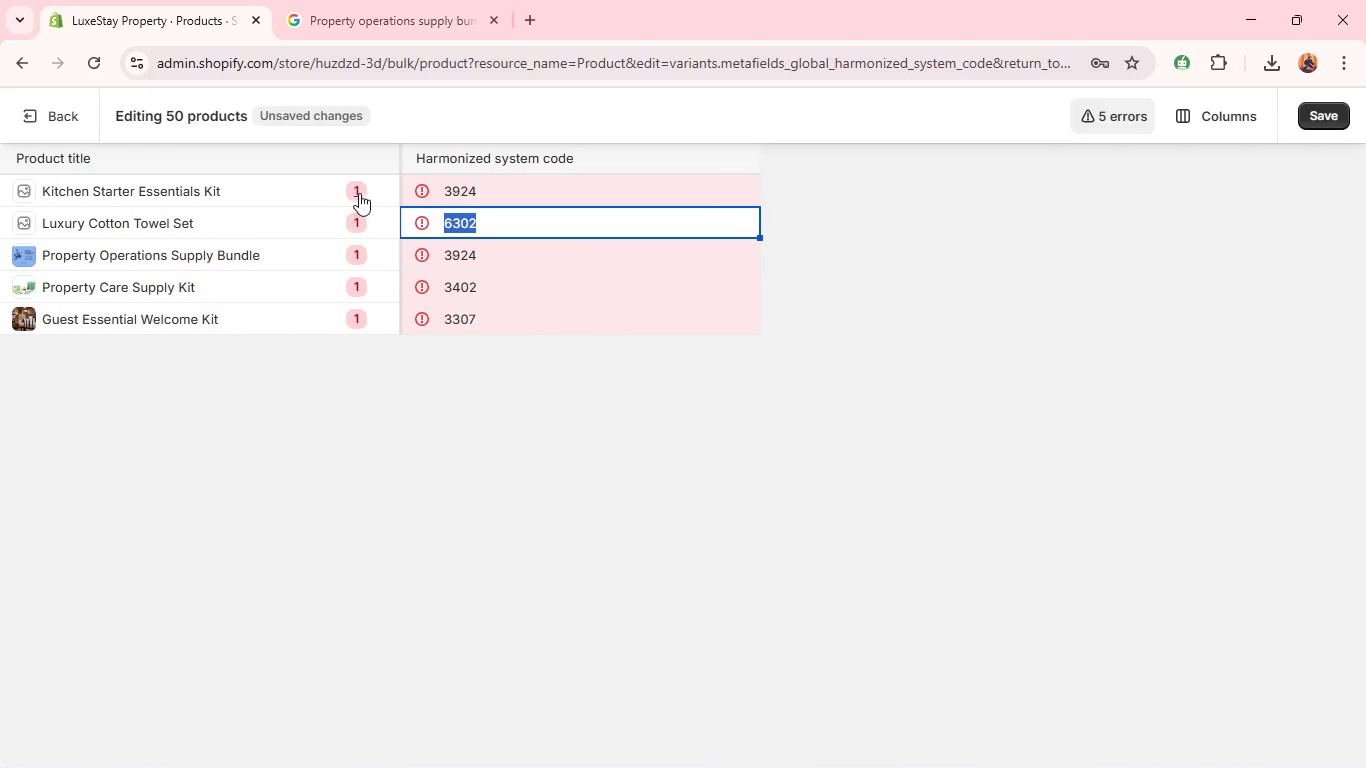 
left_click([356, 190])
 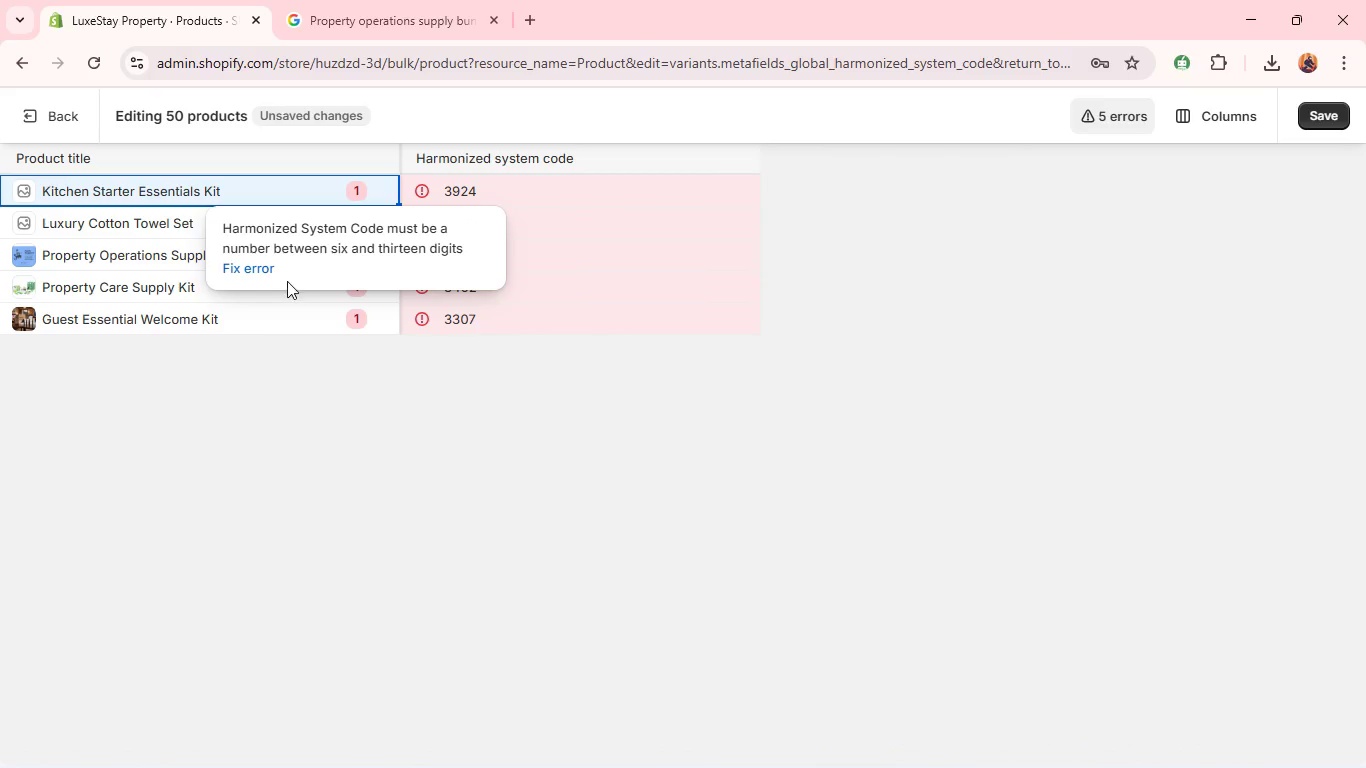 
left_click([266, 275])
 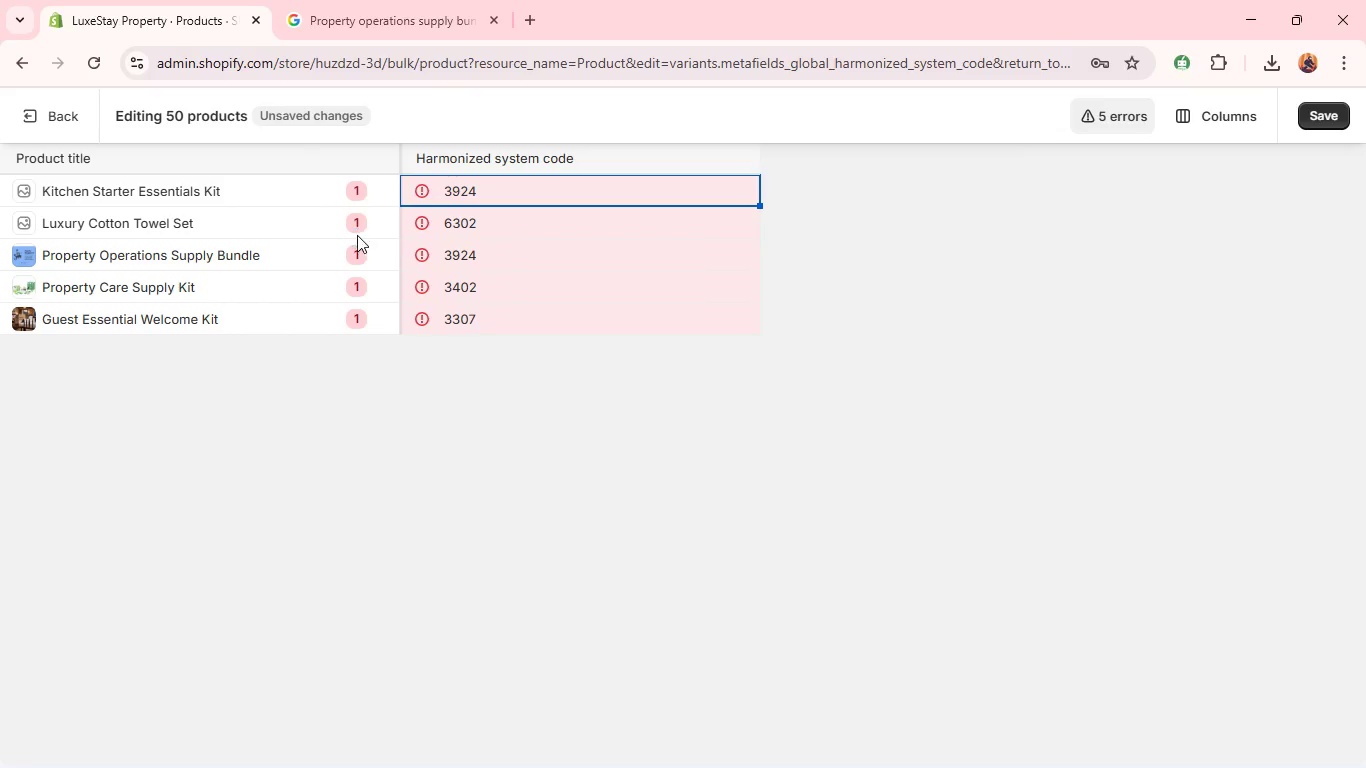 
left_click([357, 228])
 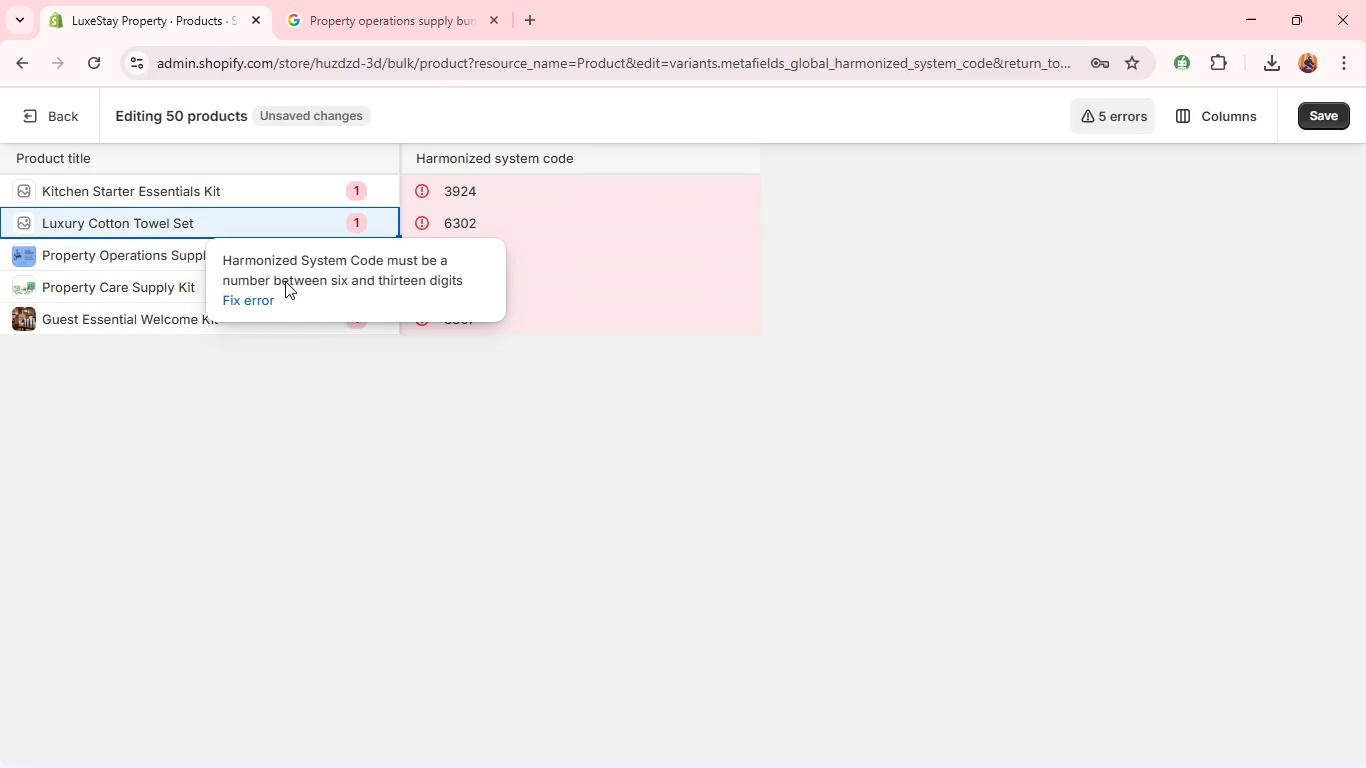 
left_click([251, 305])
 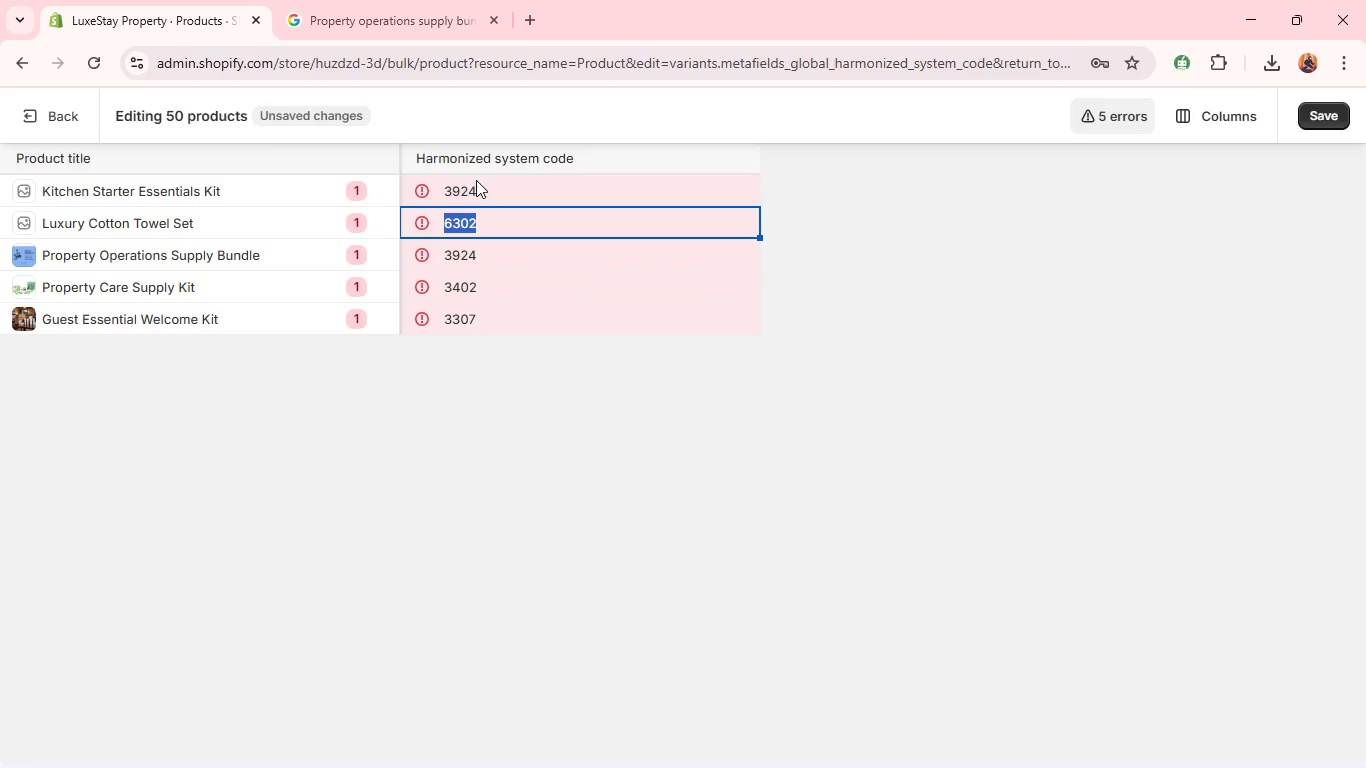 
wait(5.06)
 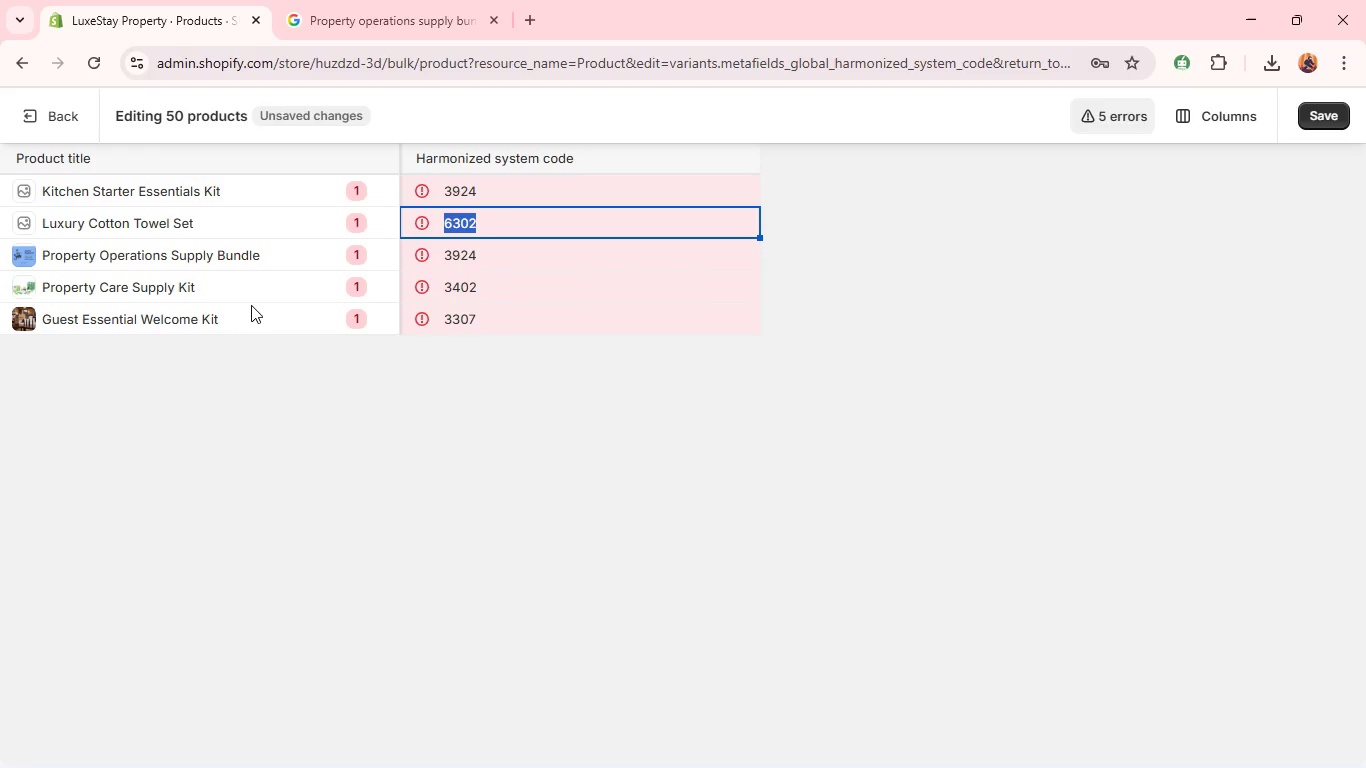 
left_click([1102, 114])
 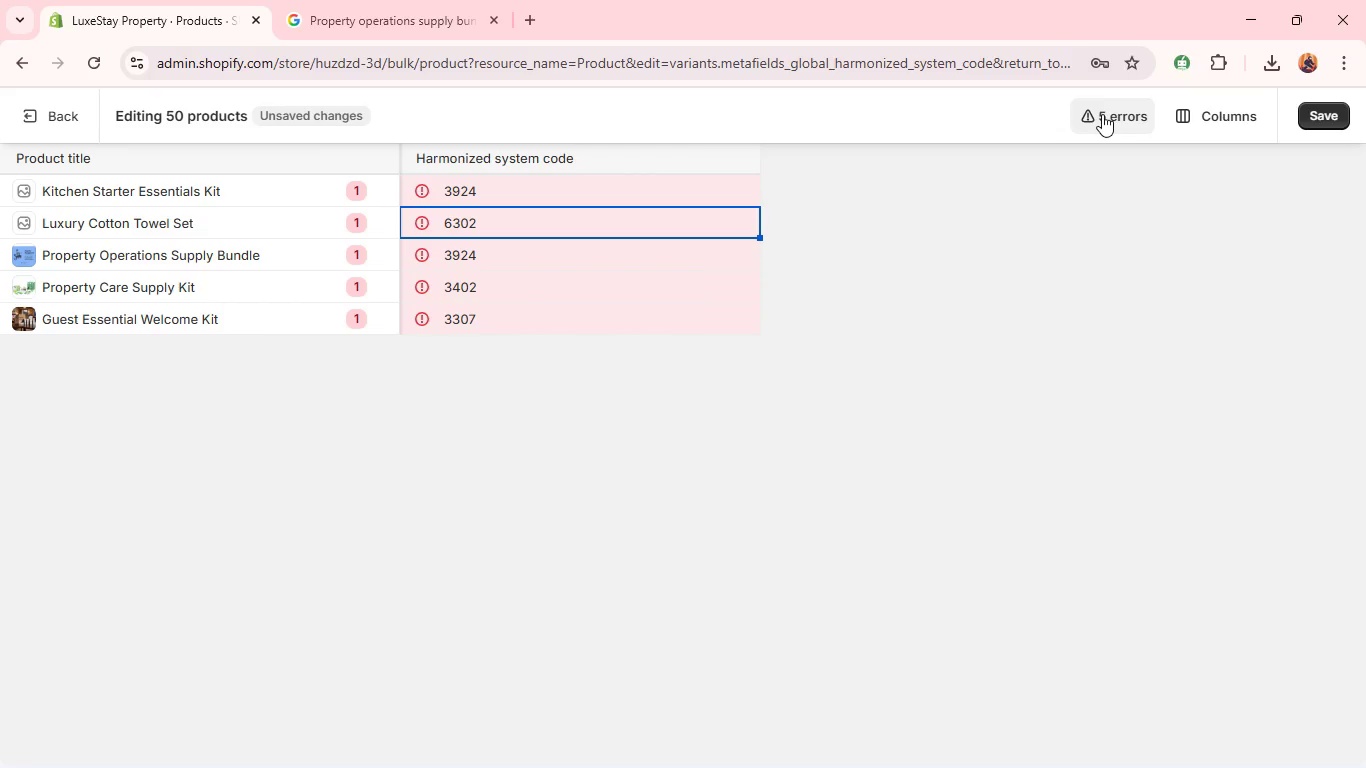 
left_click([1102, 114])
 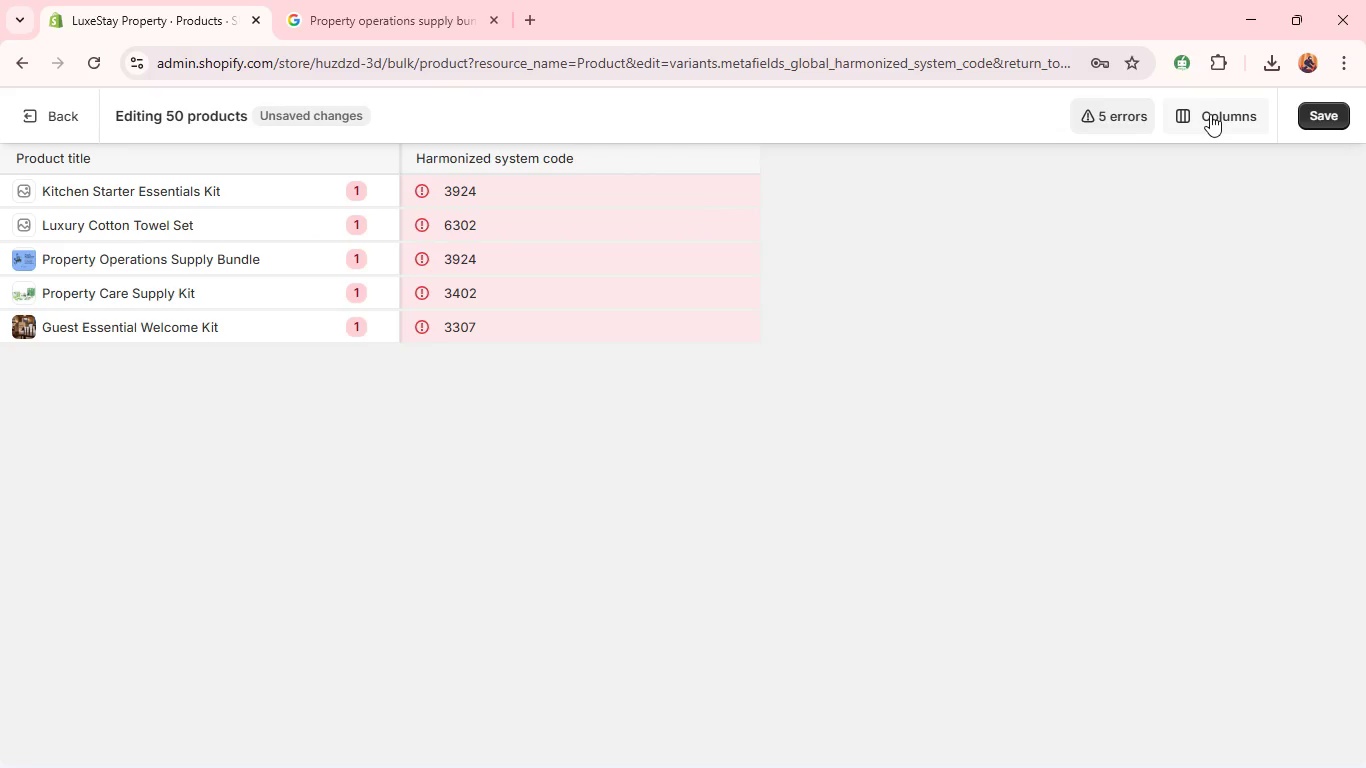 
wait(22.67)
 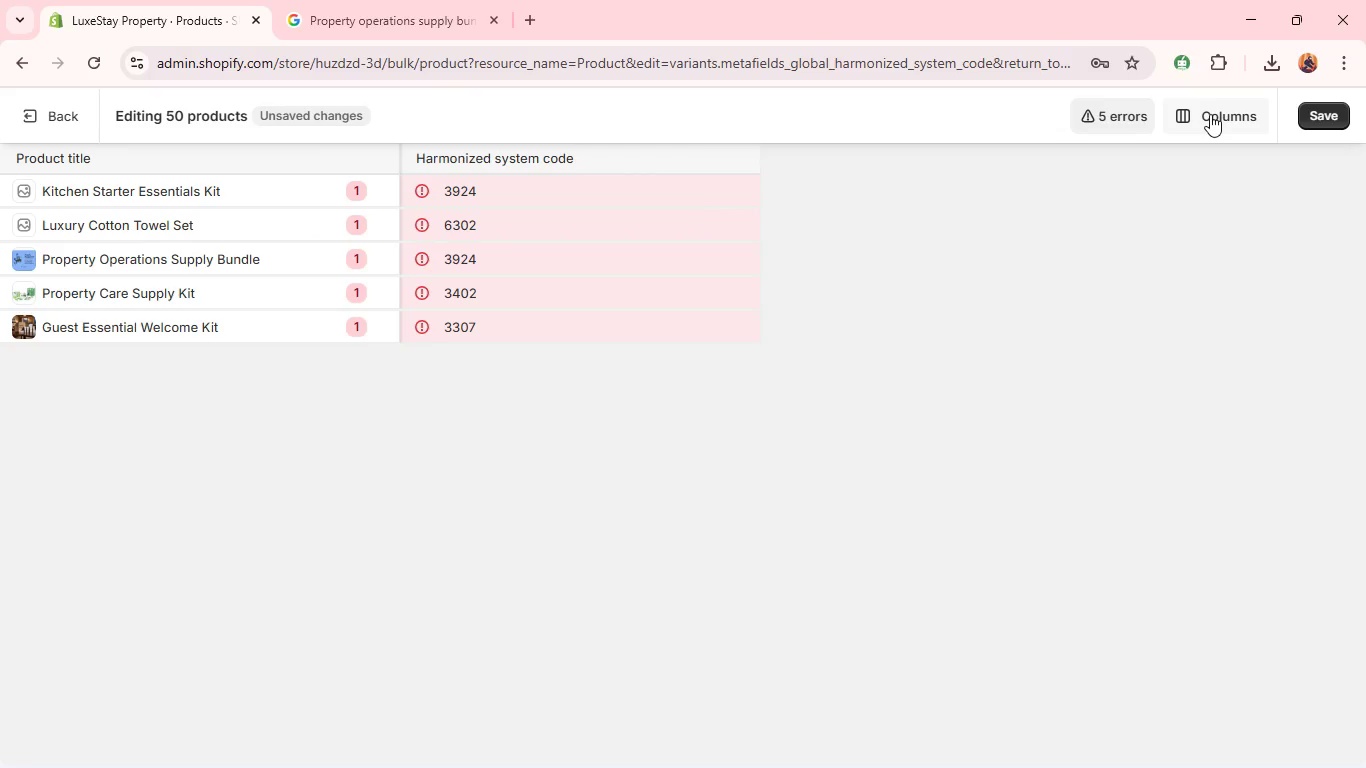 
left_click([1208, 110])
 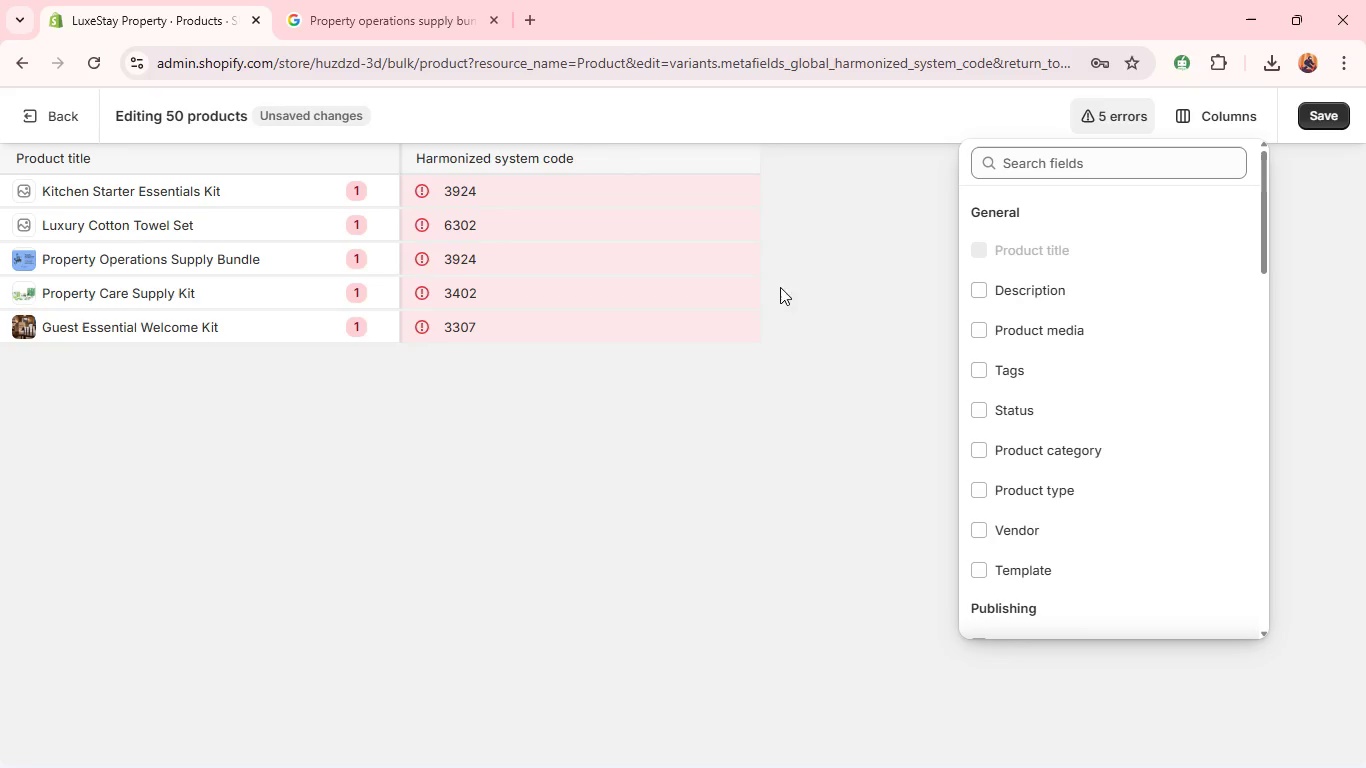 
left_click([739, 369])
 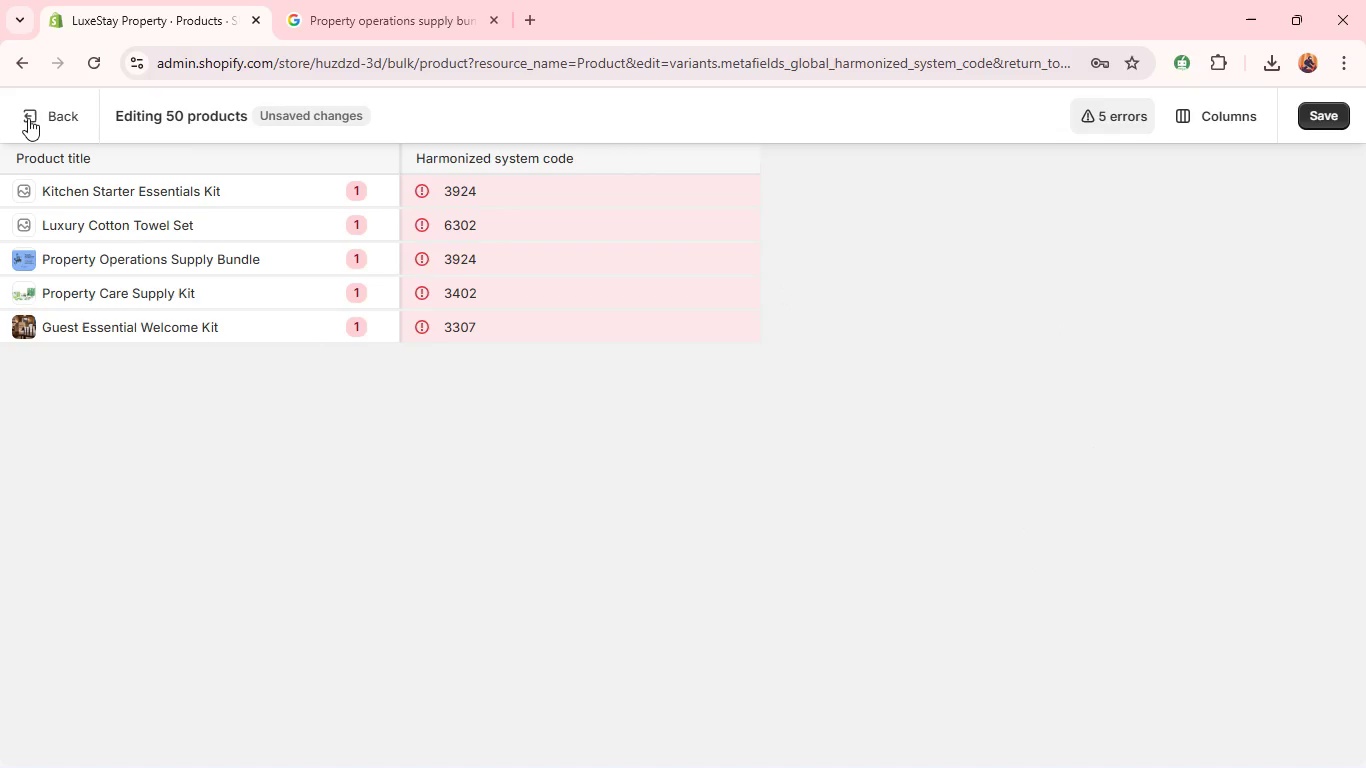 
left_click([25, 118])
 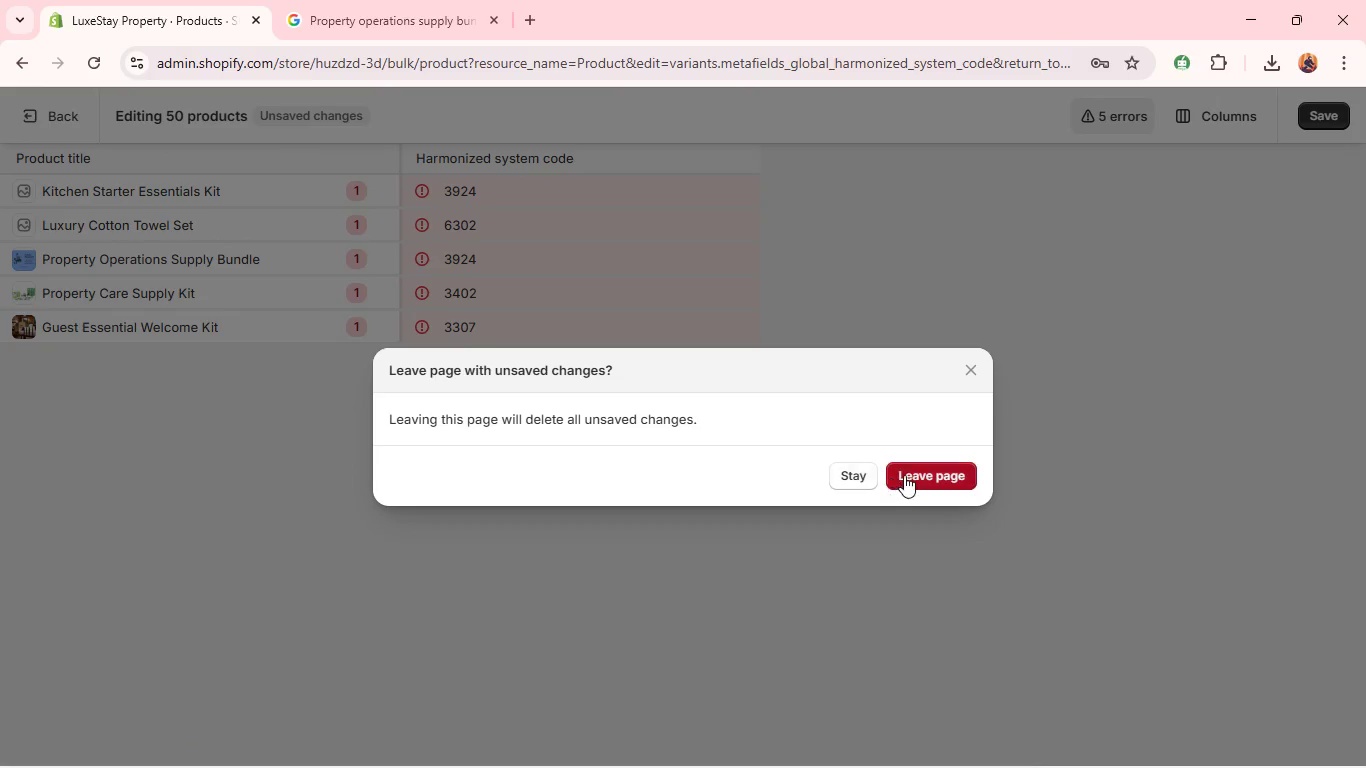 
left_click([868, 474])
 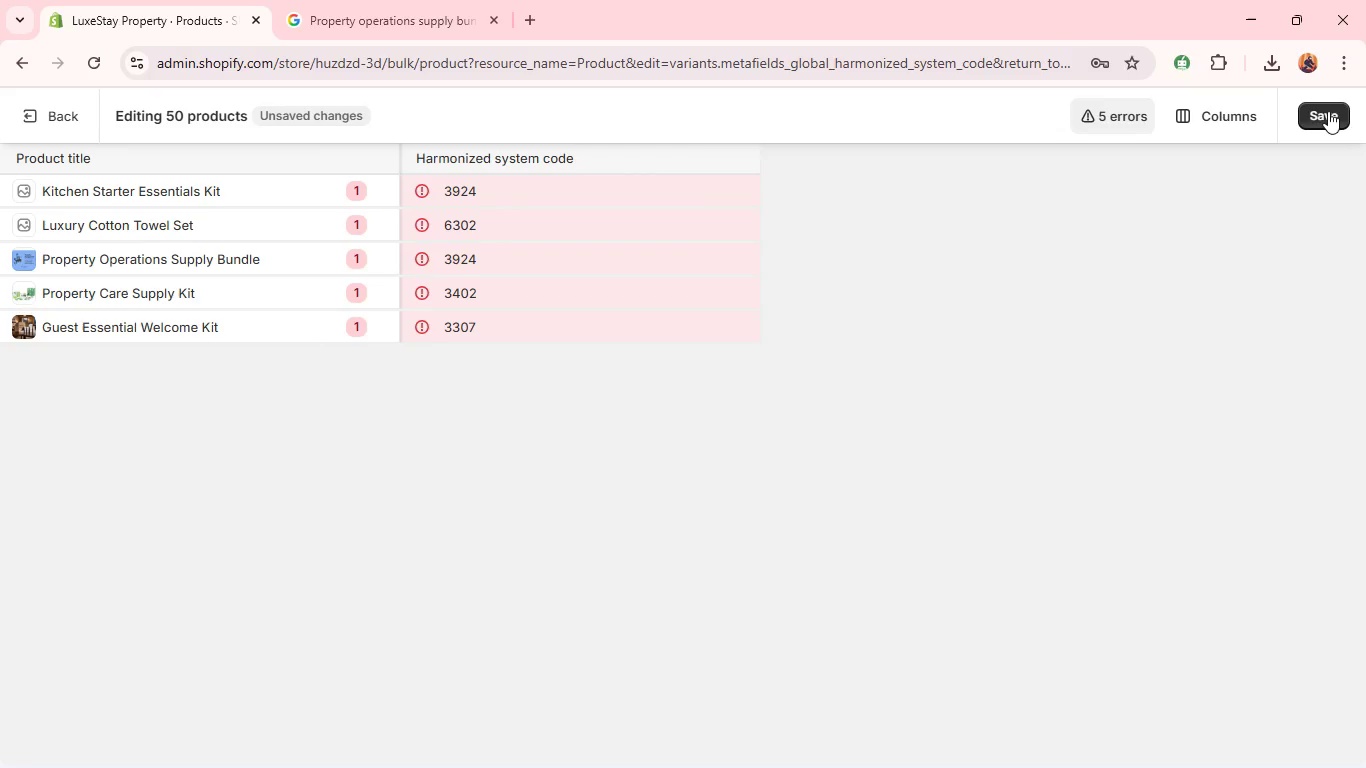 
left_click([1332, 108])
 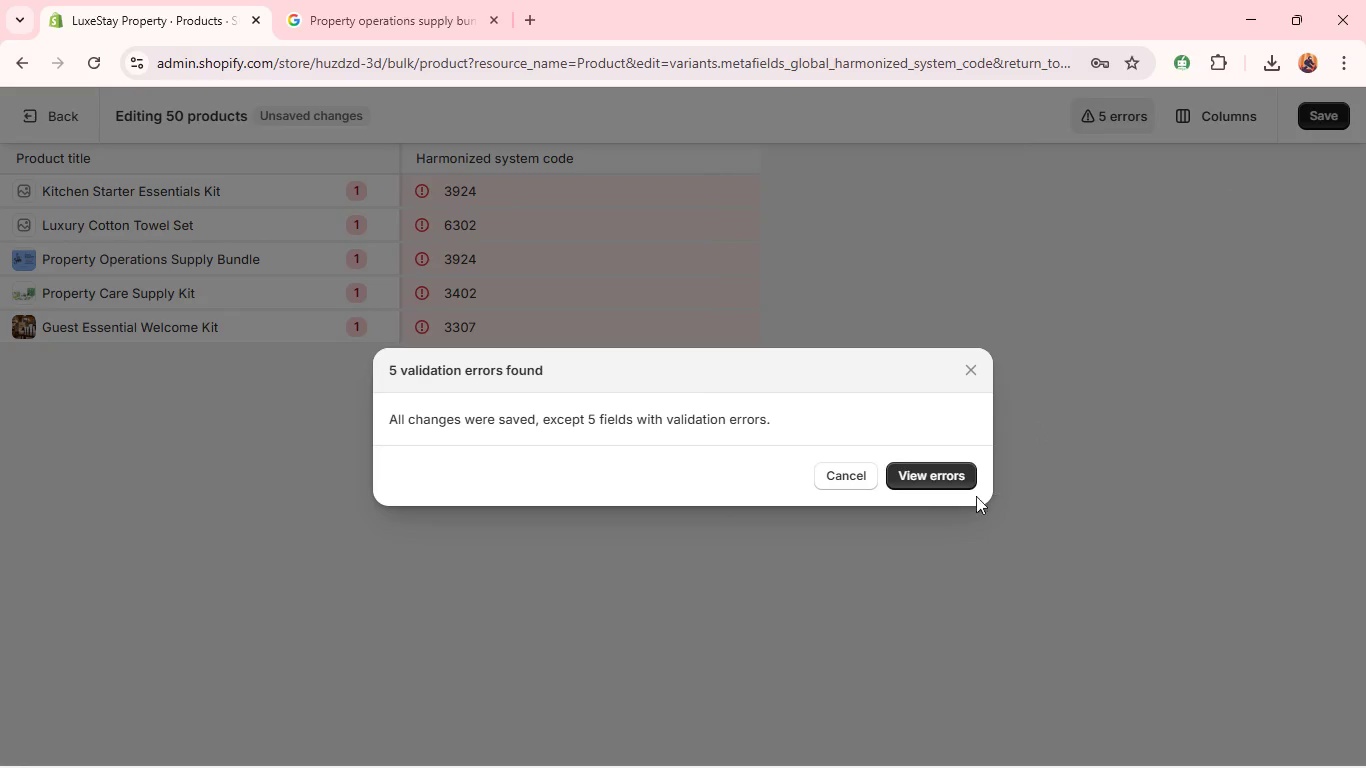 
left_click([904, 478])
 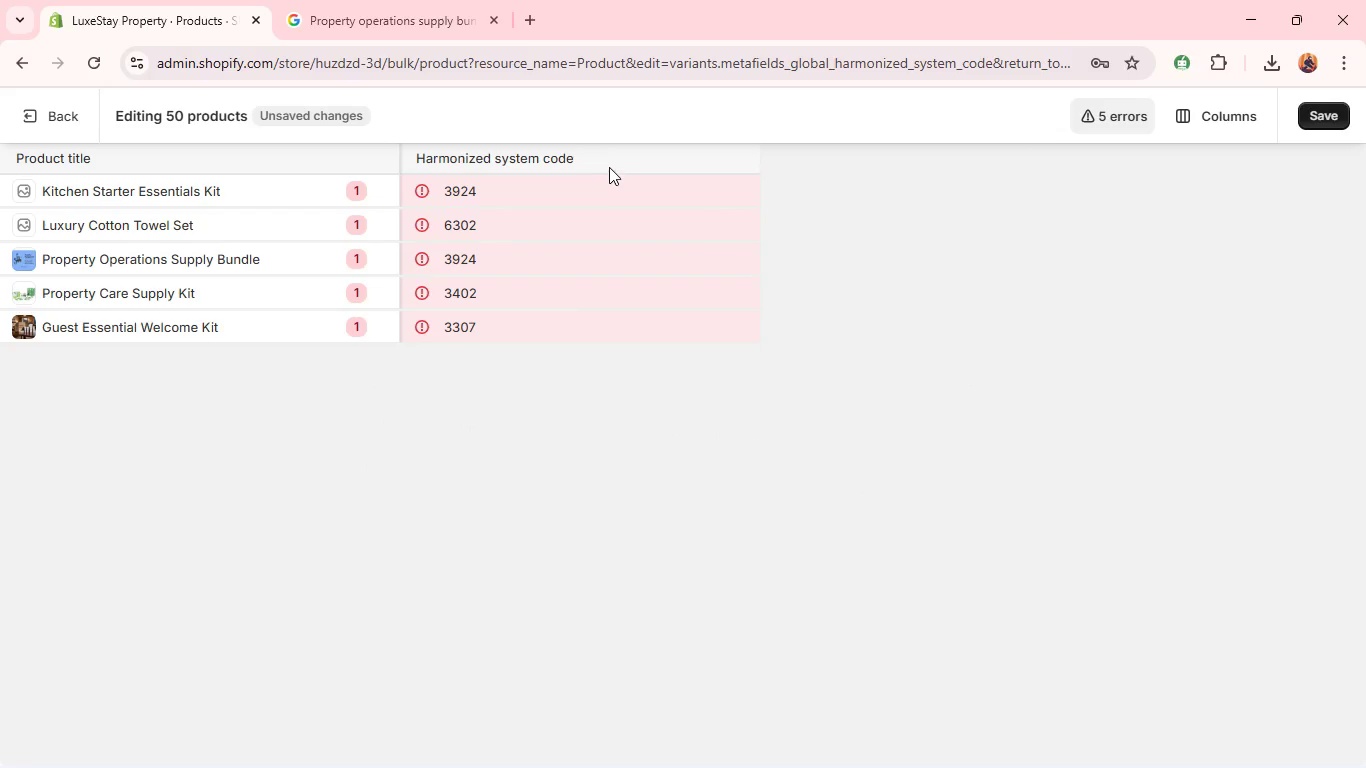 
left_click([611, 189])
 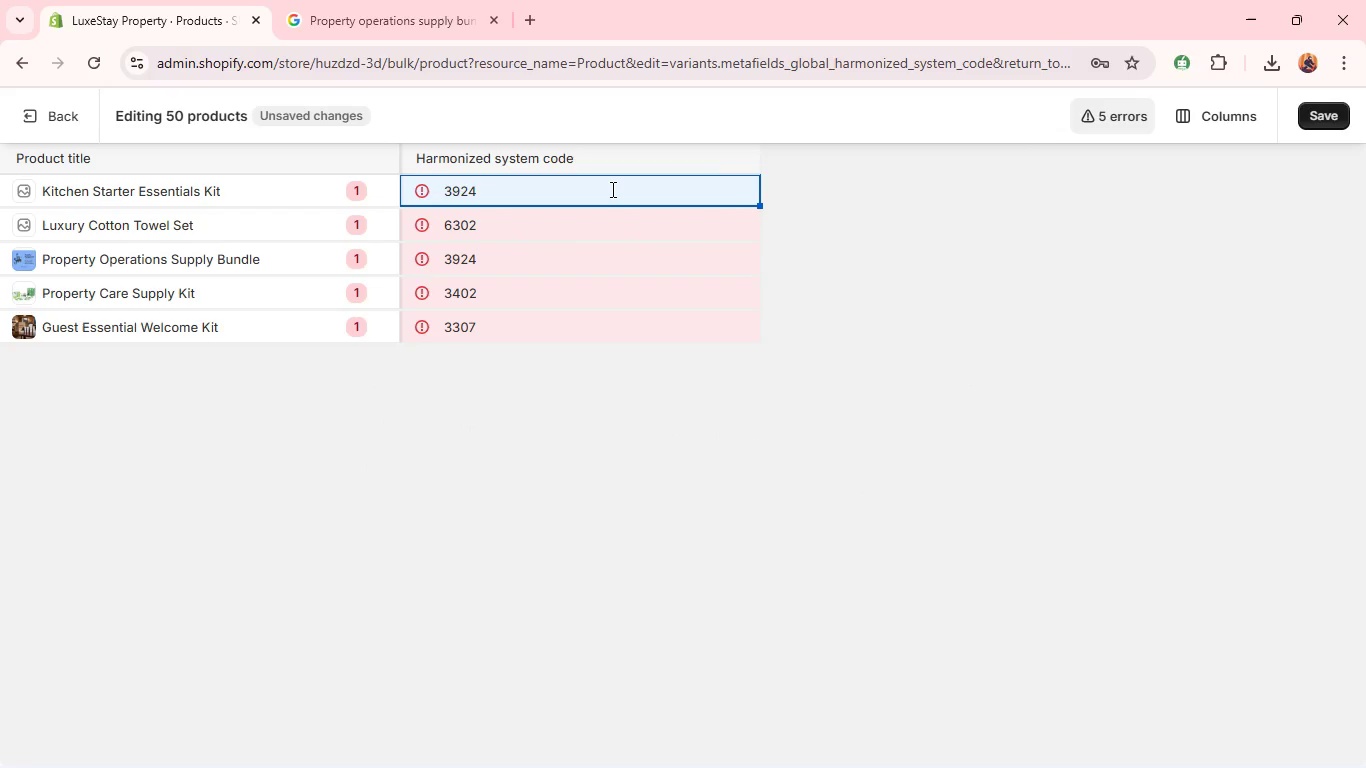 
left_click([611, 189])
 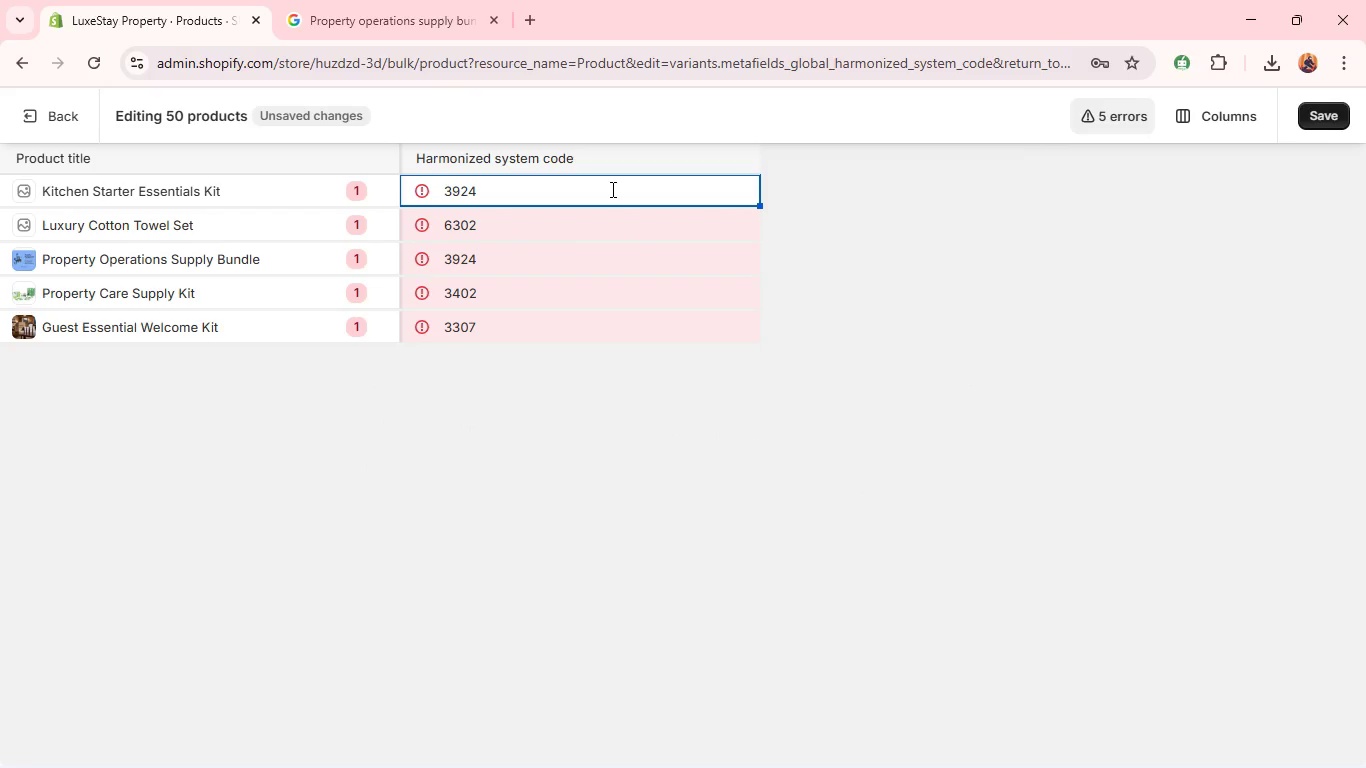 
key(Period)
 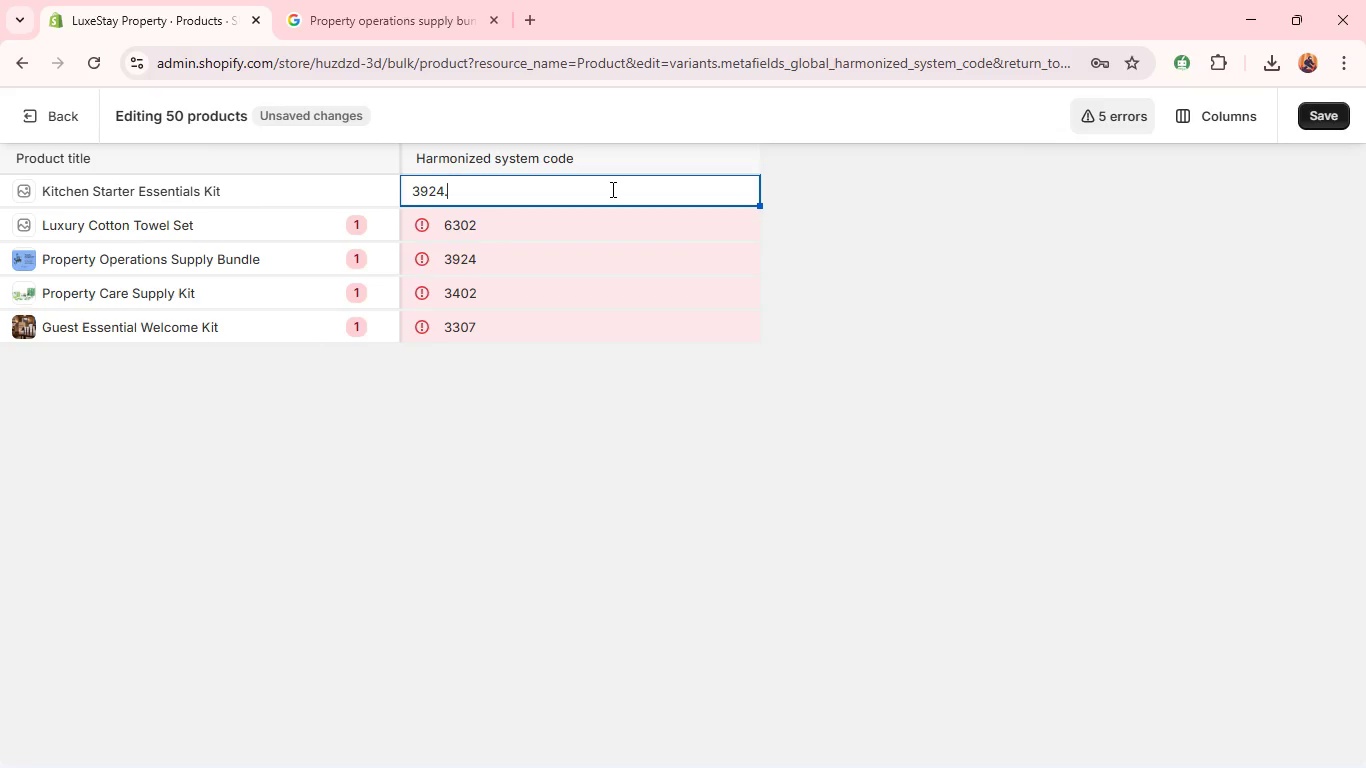 
type(01)
 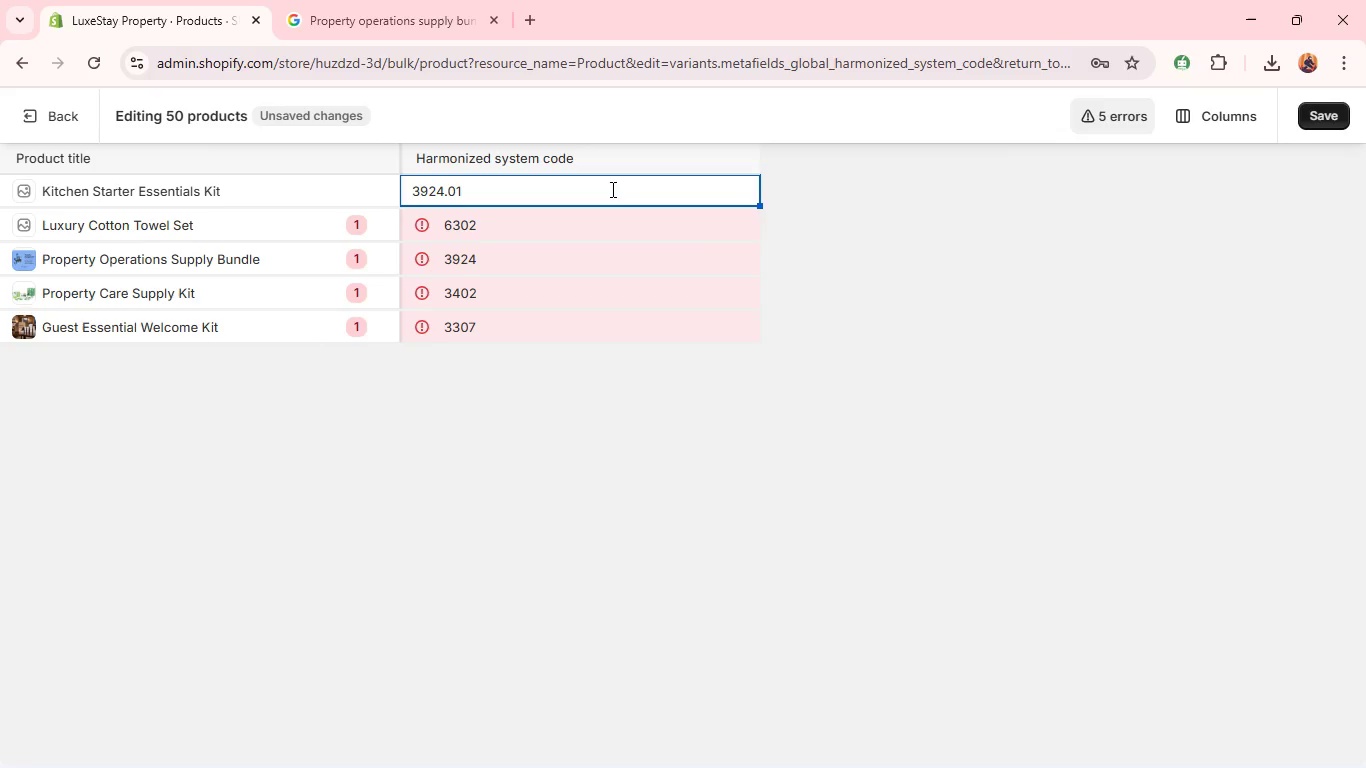 
key(Enter)
 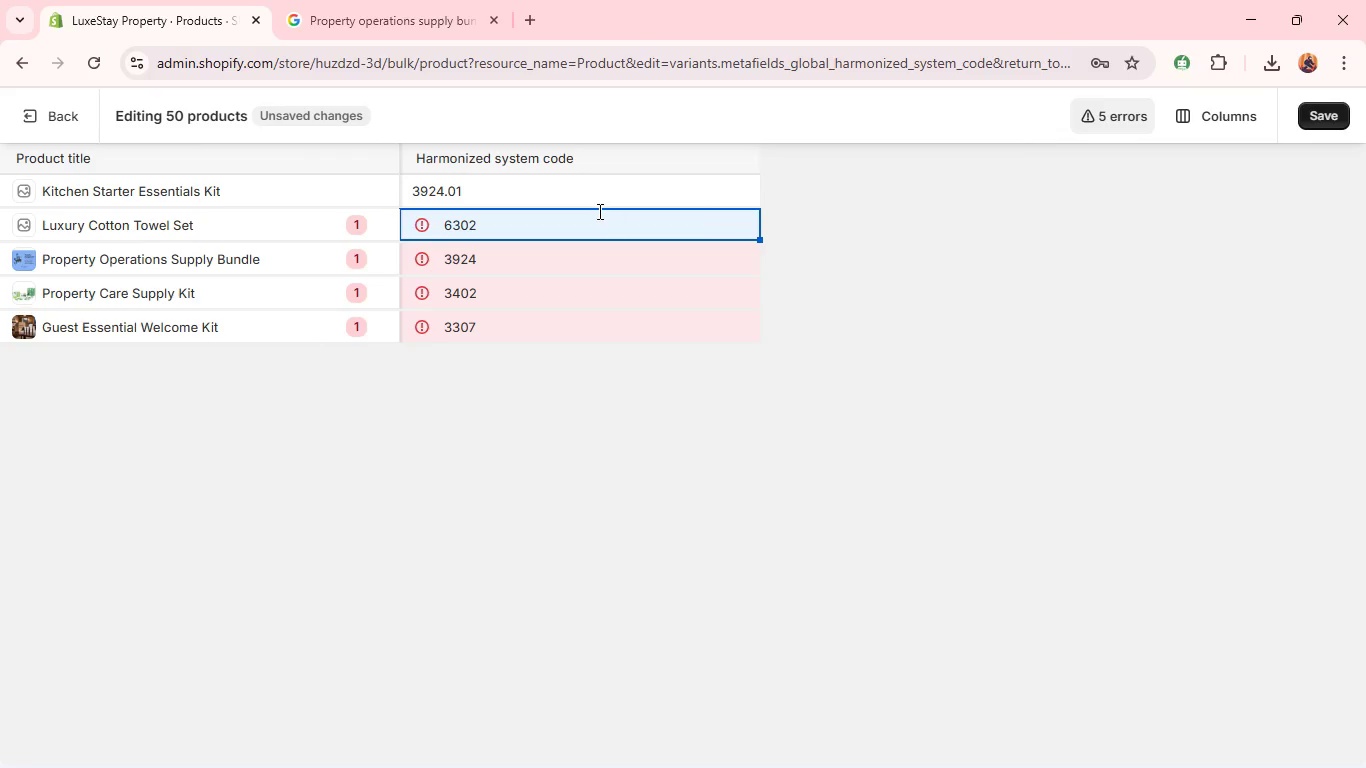 
left_click([594, 214])
 